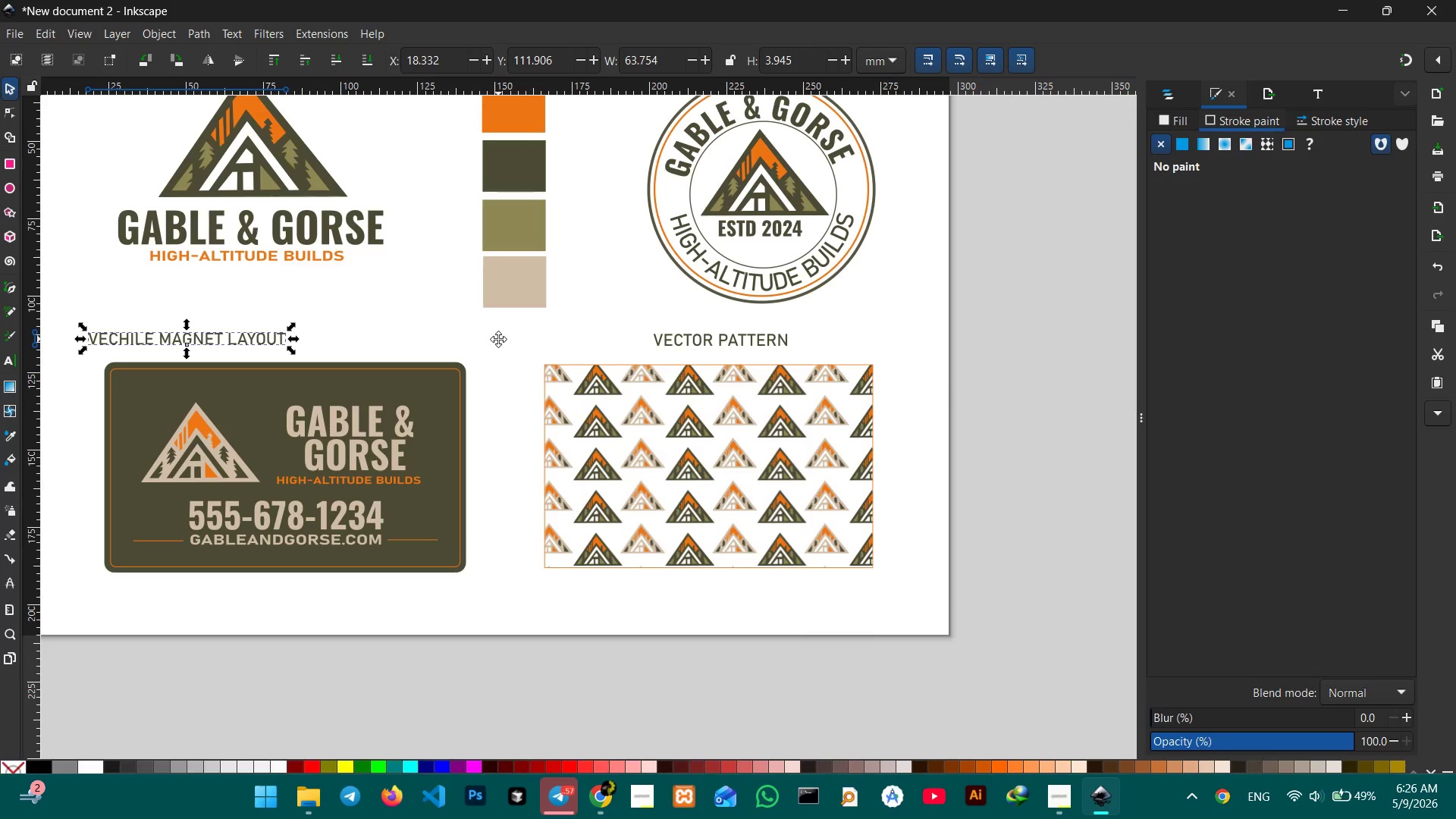 
key(Space)
 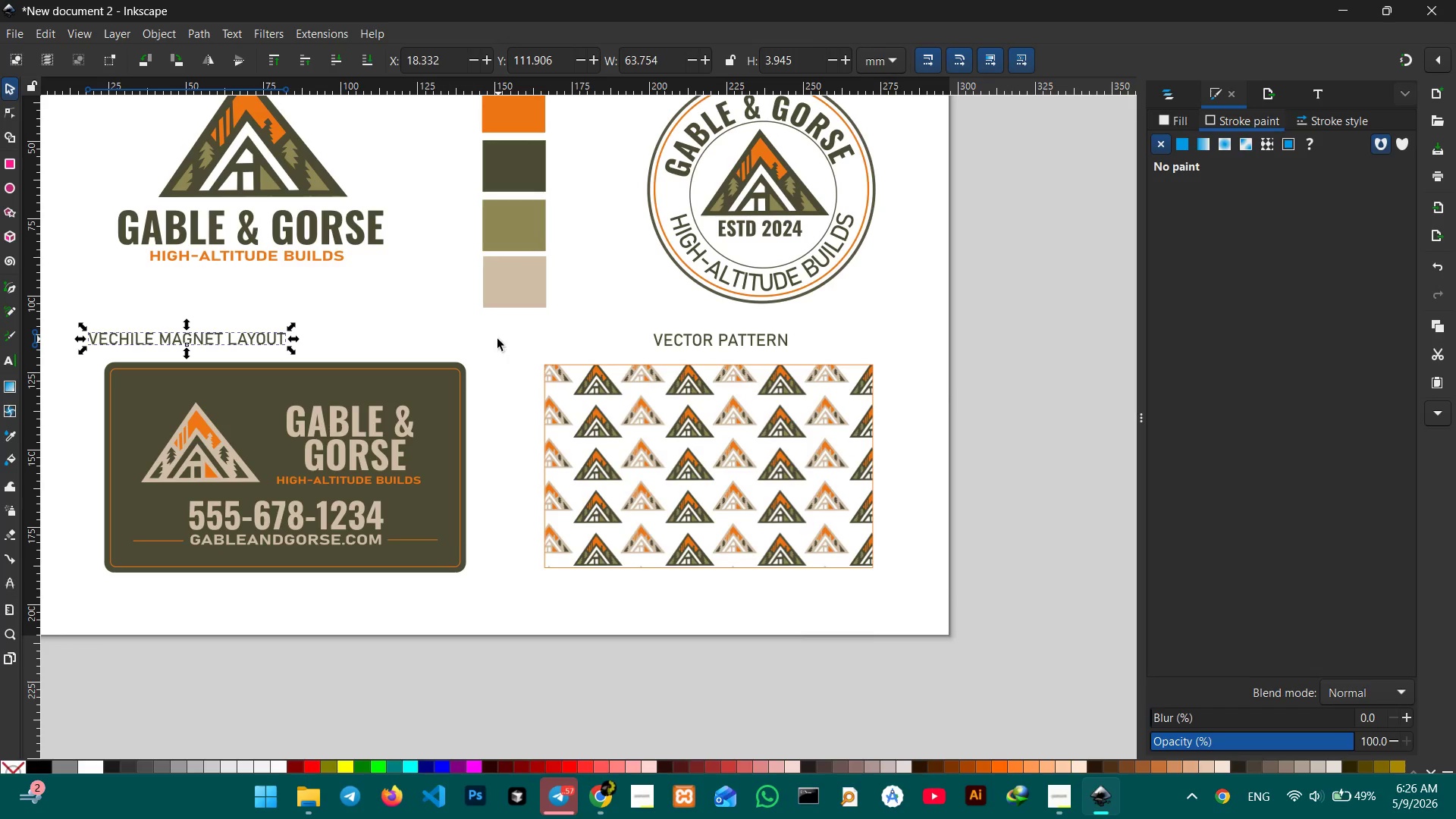 
key(Space)
 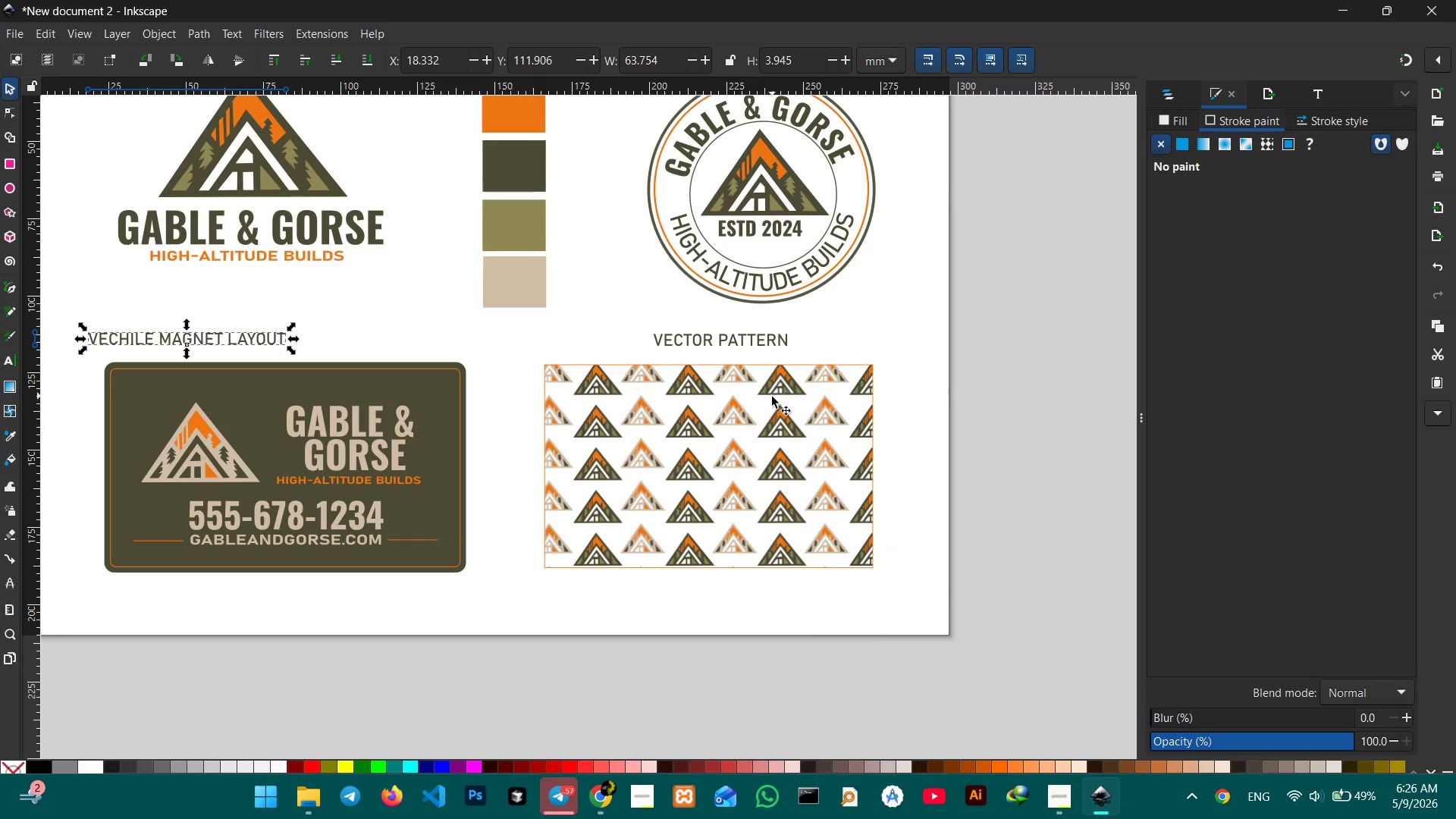 
left_click([772, 398])
 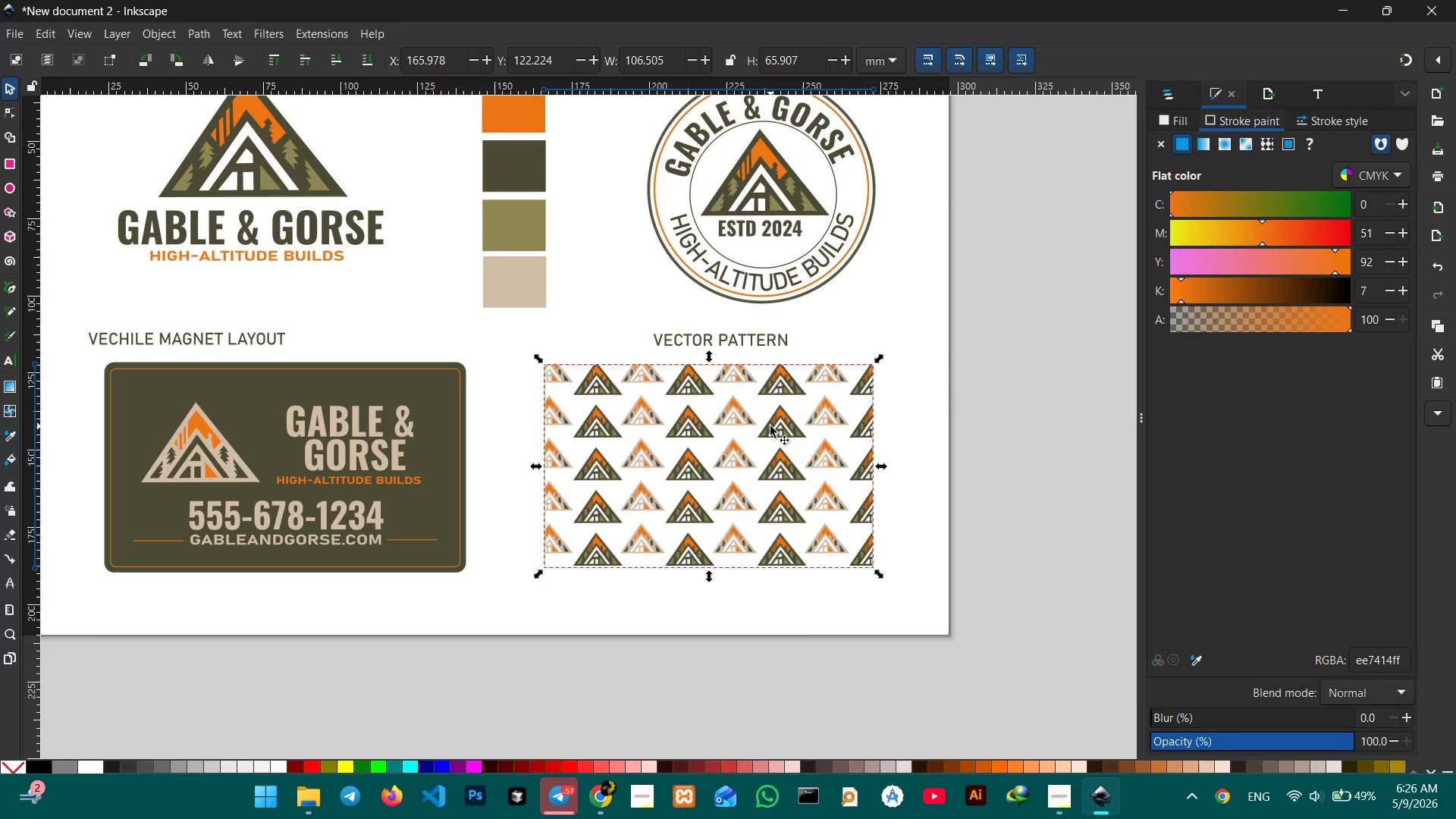 
left_click_drag(start_coordinate=[770, 426], to_coordinate=[772, 439])
 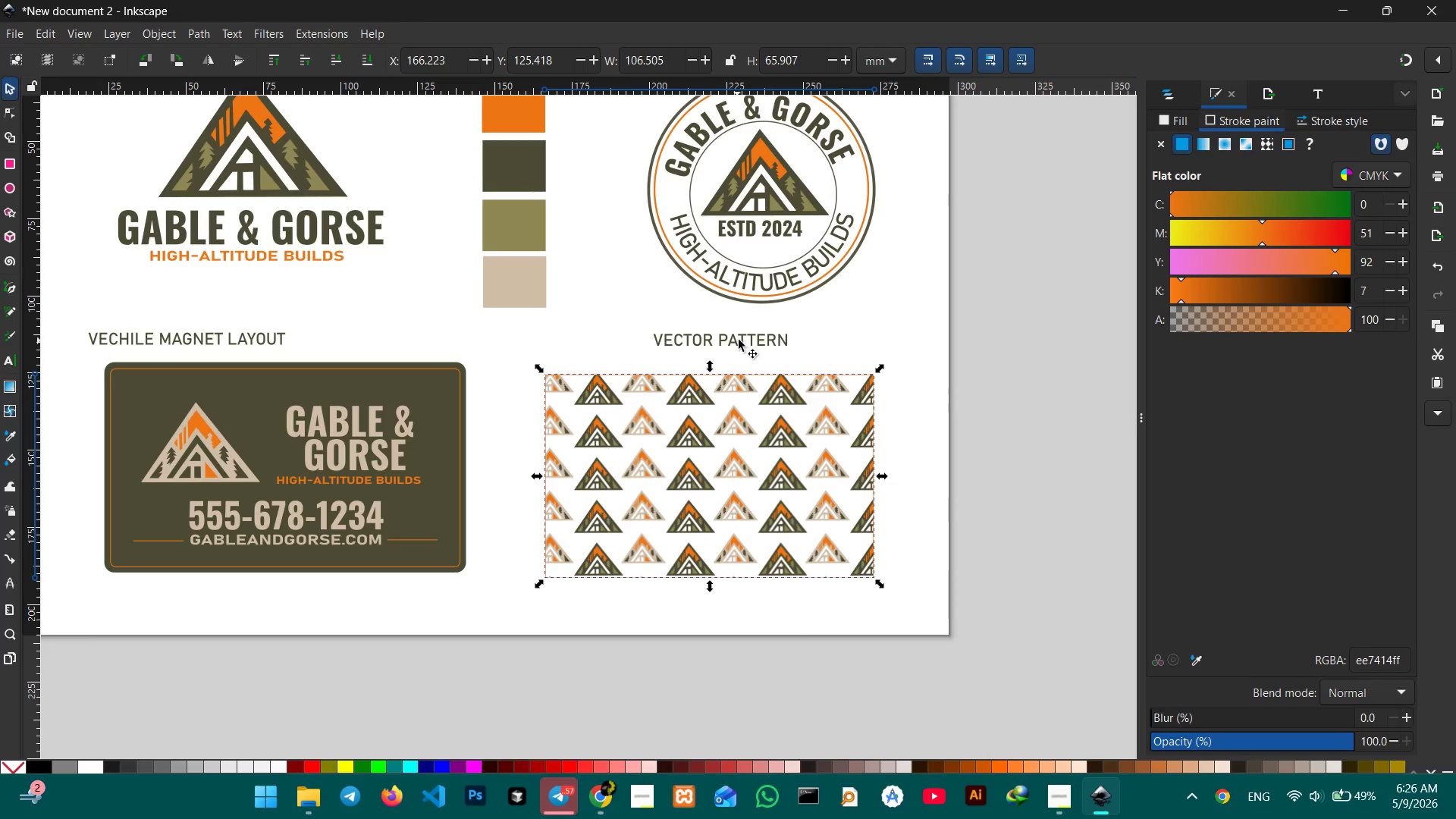 
left_click_drag(start_coordinate=[740, 337], to_coordinate=[741, 348])
 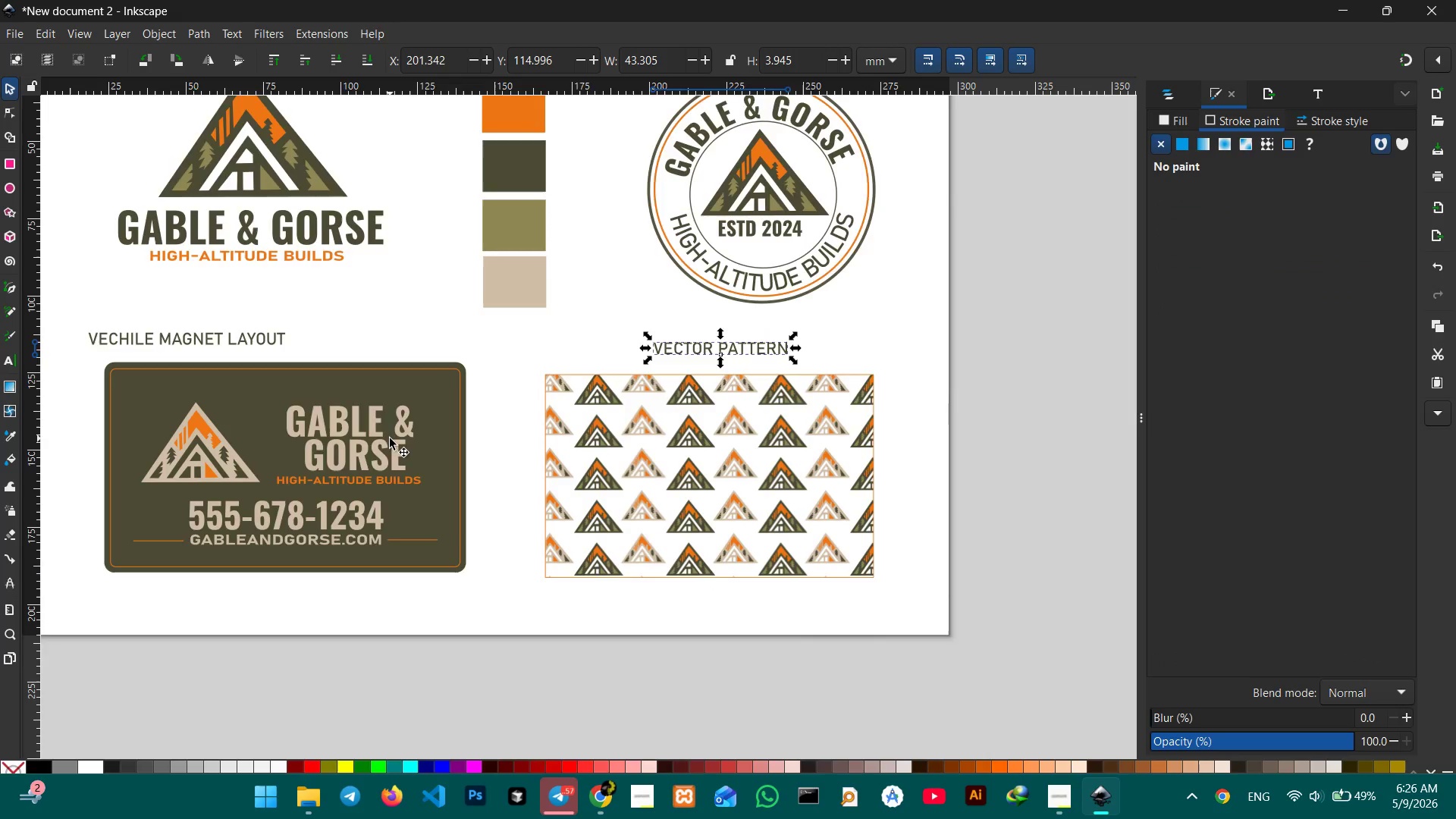 
scroll: coordinate [389, 438], scroll_direction: up, amount: 1.0
 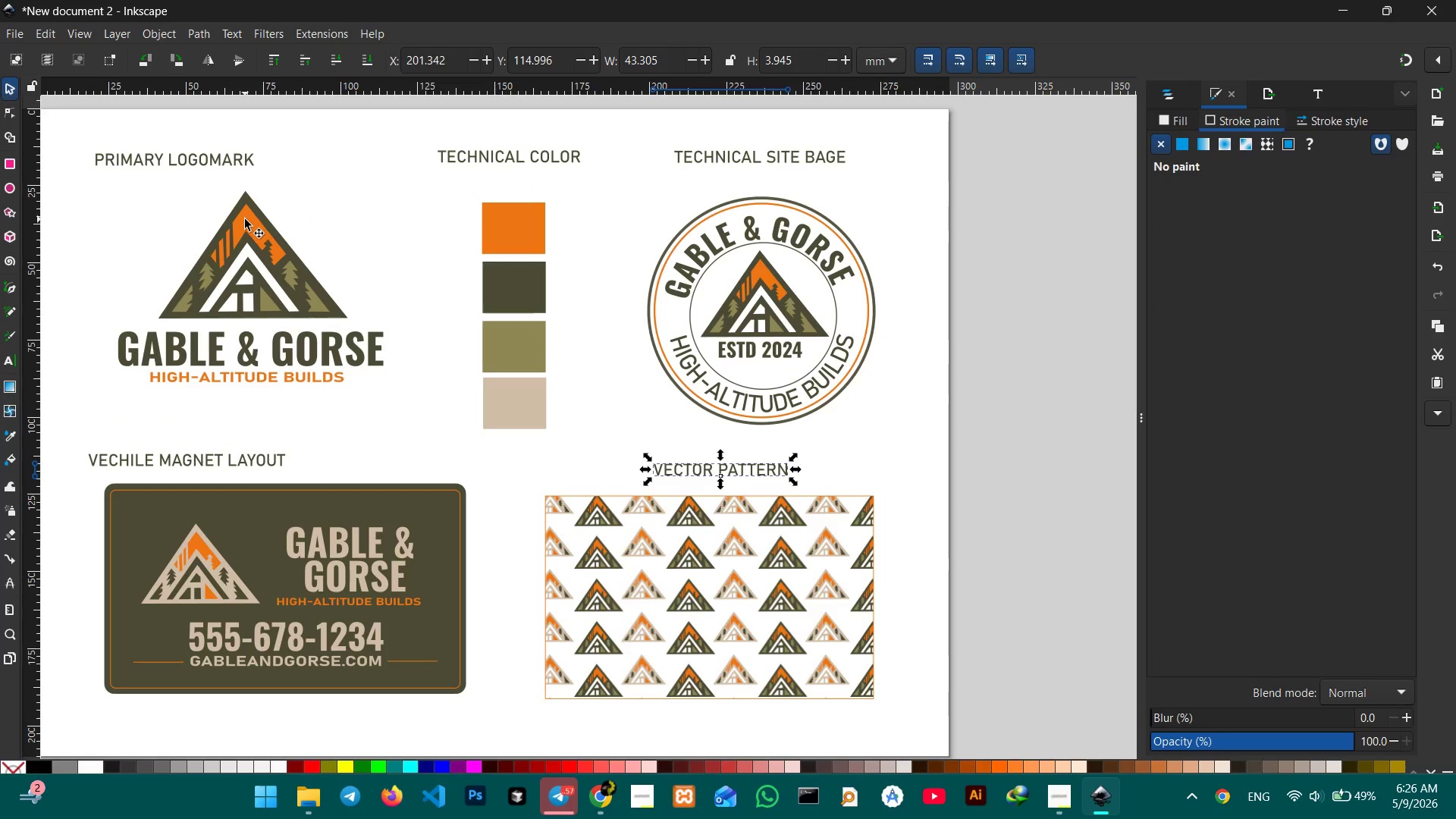 
left_click([245, 219])
 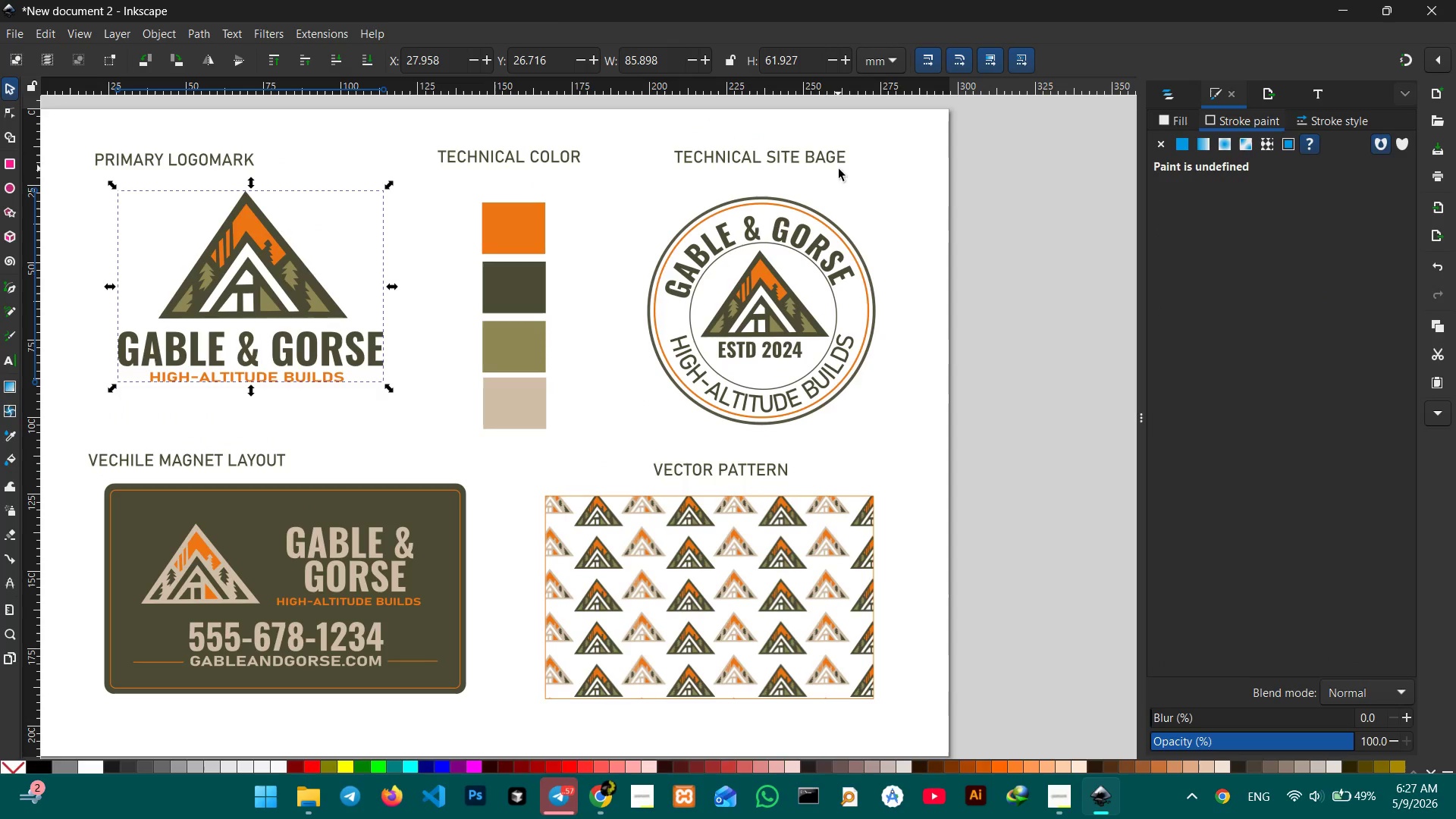 
left_click([858, 187])
 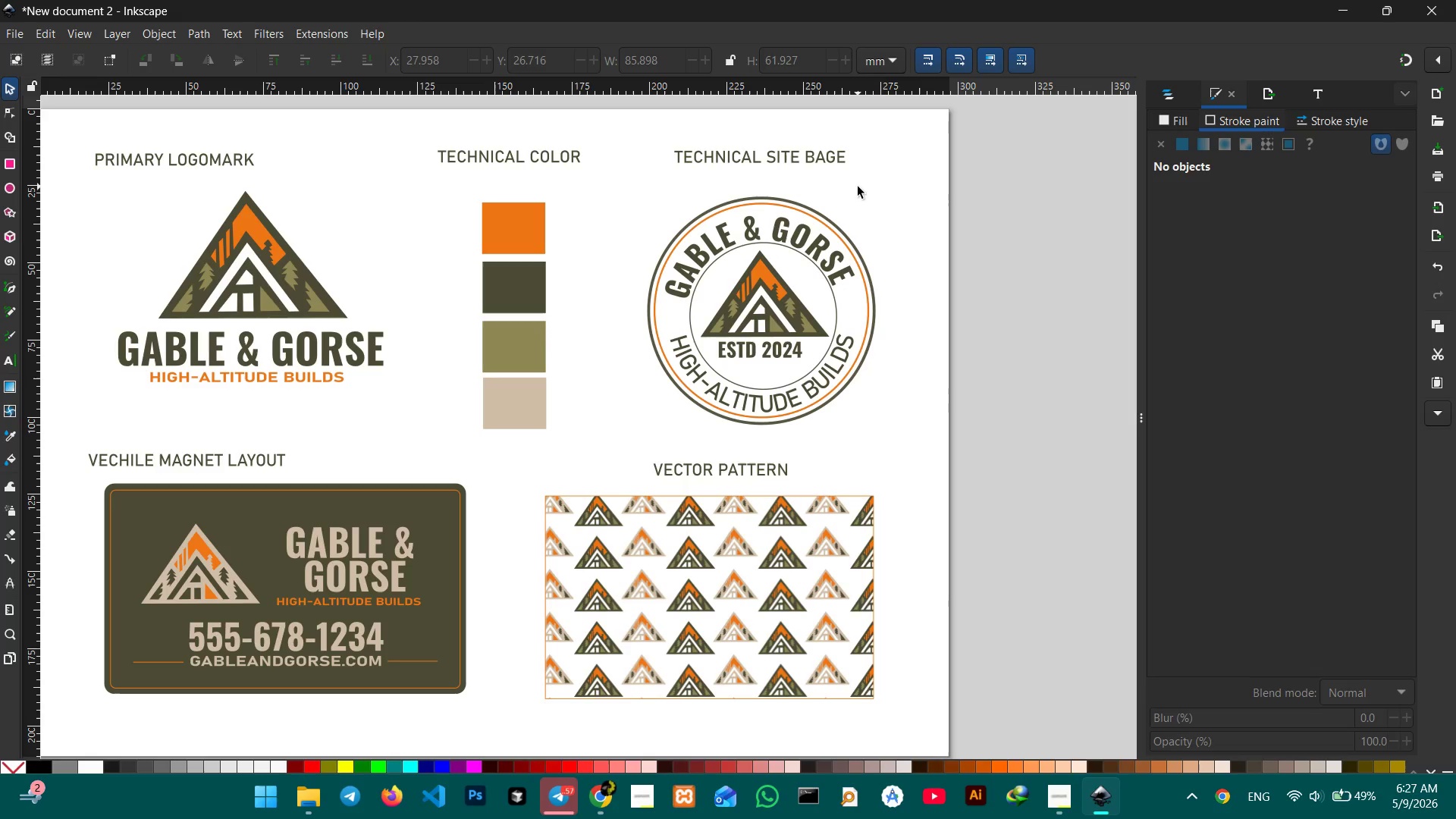 
wait(6.97)
 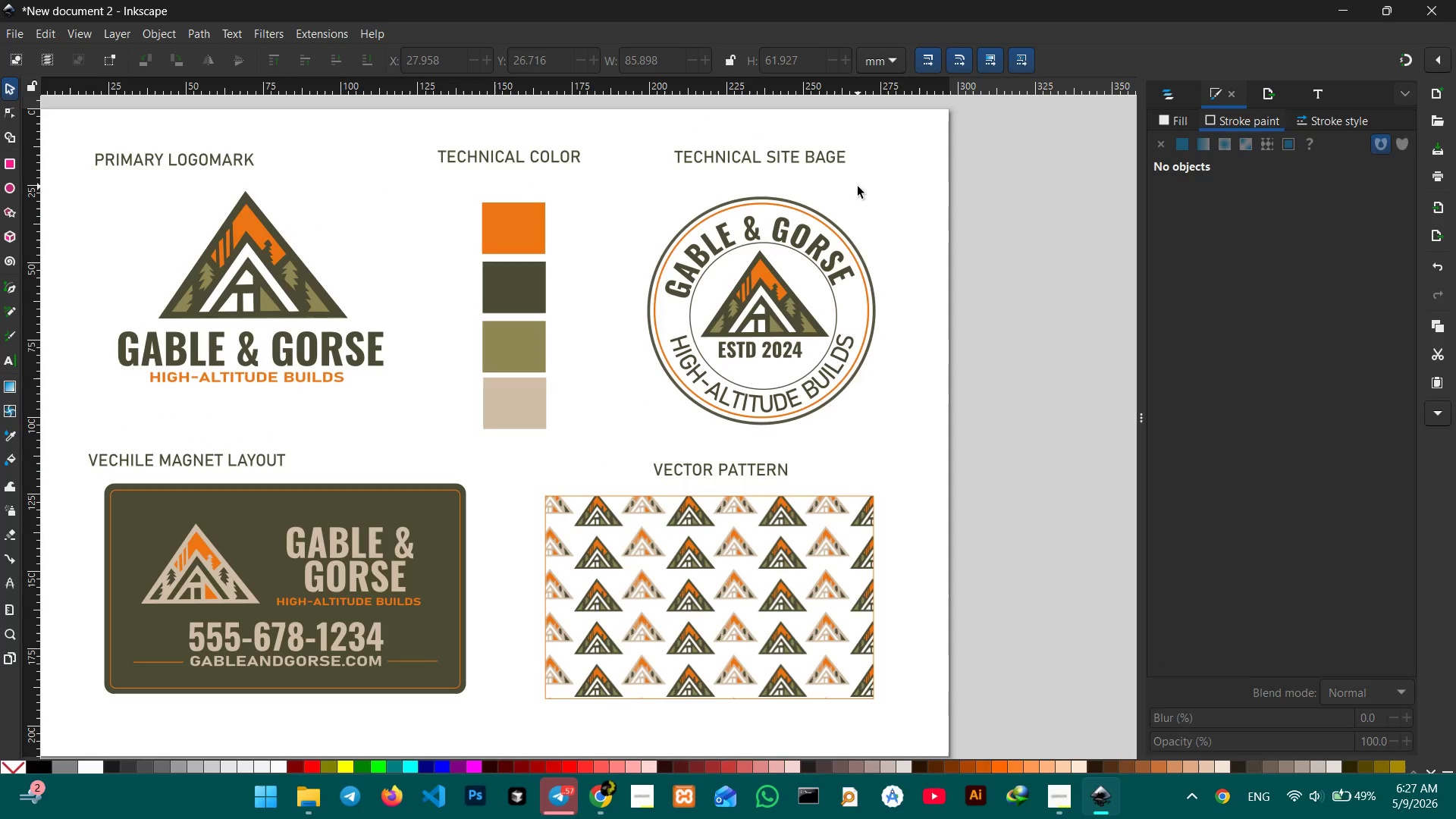 
left_click([858, 187])
 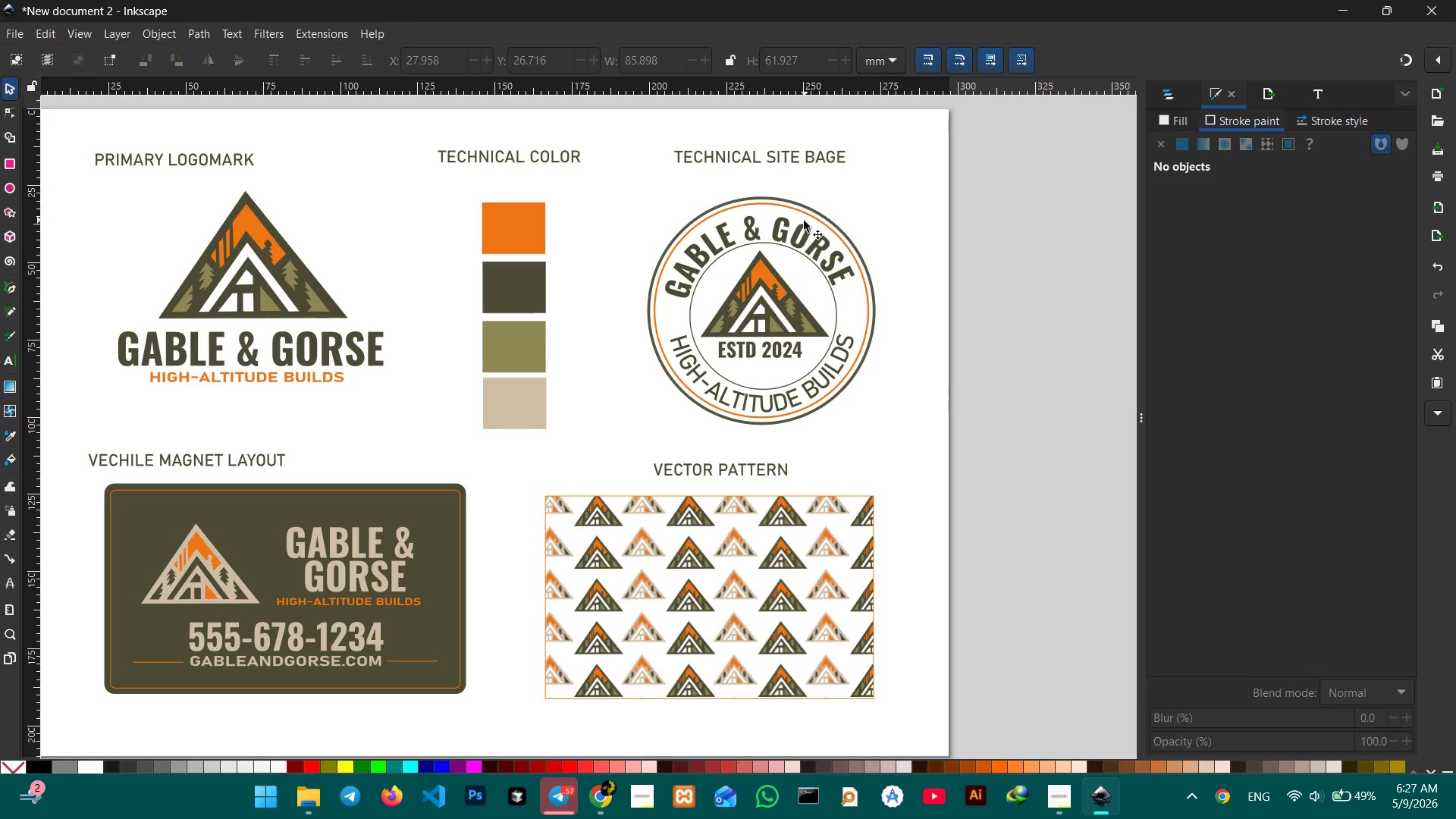 
double_click([804, 221])
 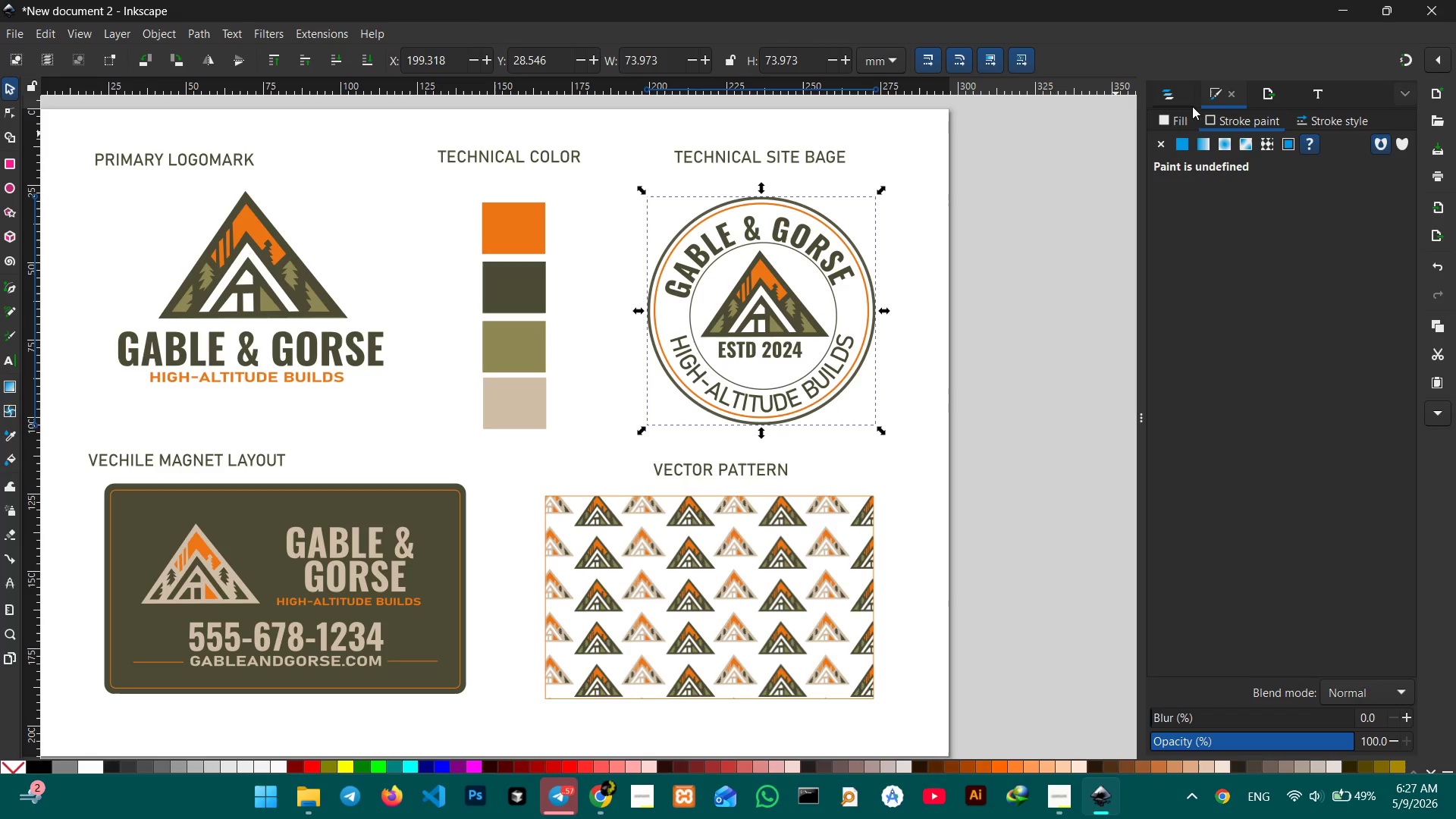 
left_click([1179, 123])
 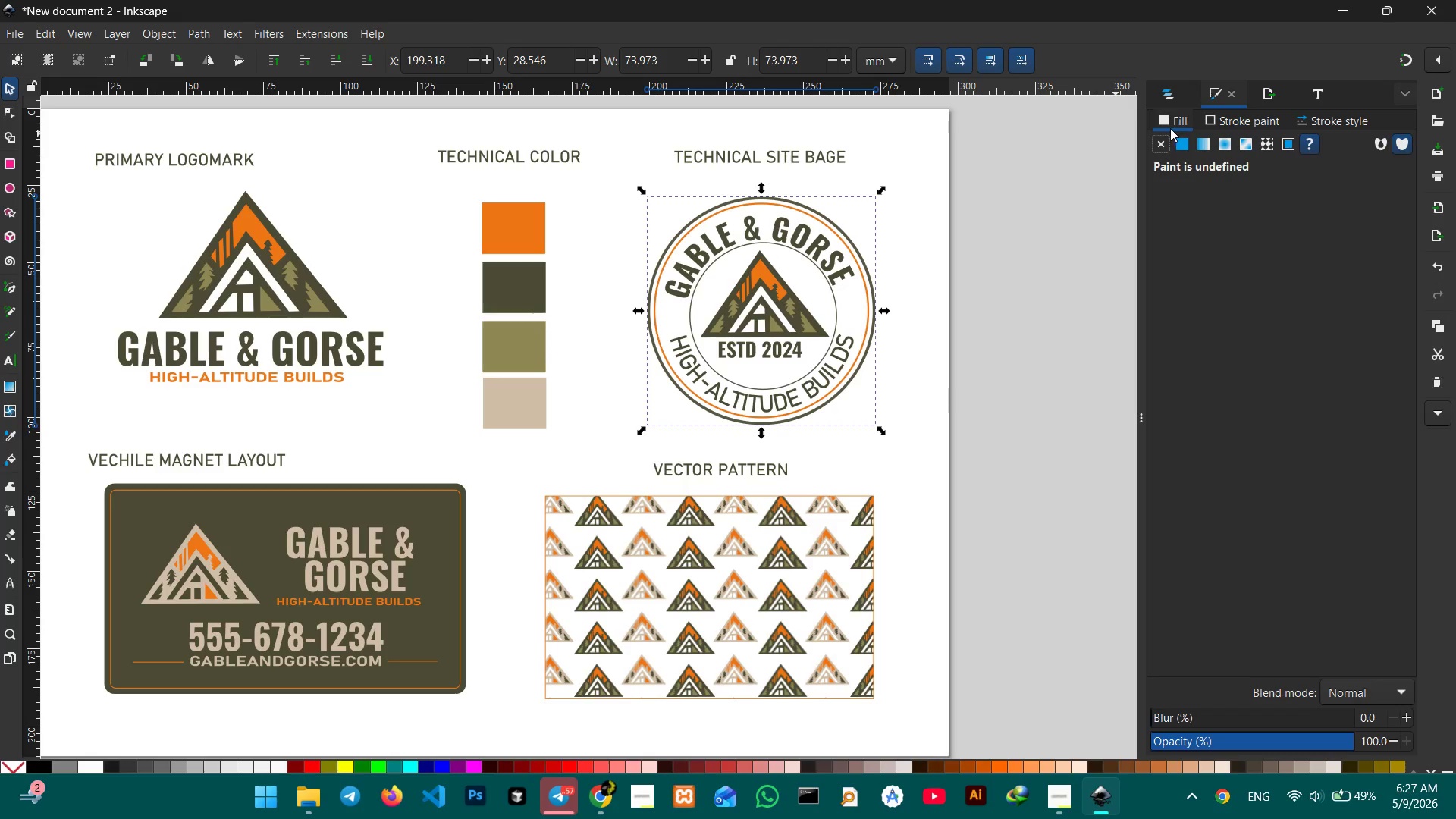 
left_click([1179, 115])
 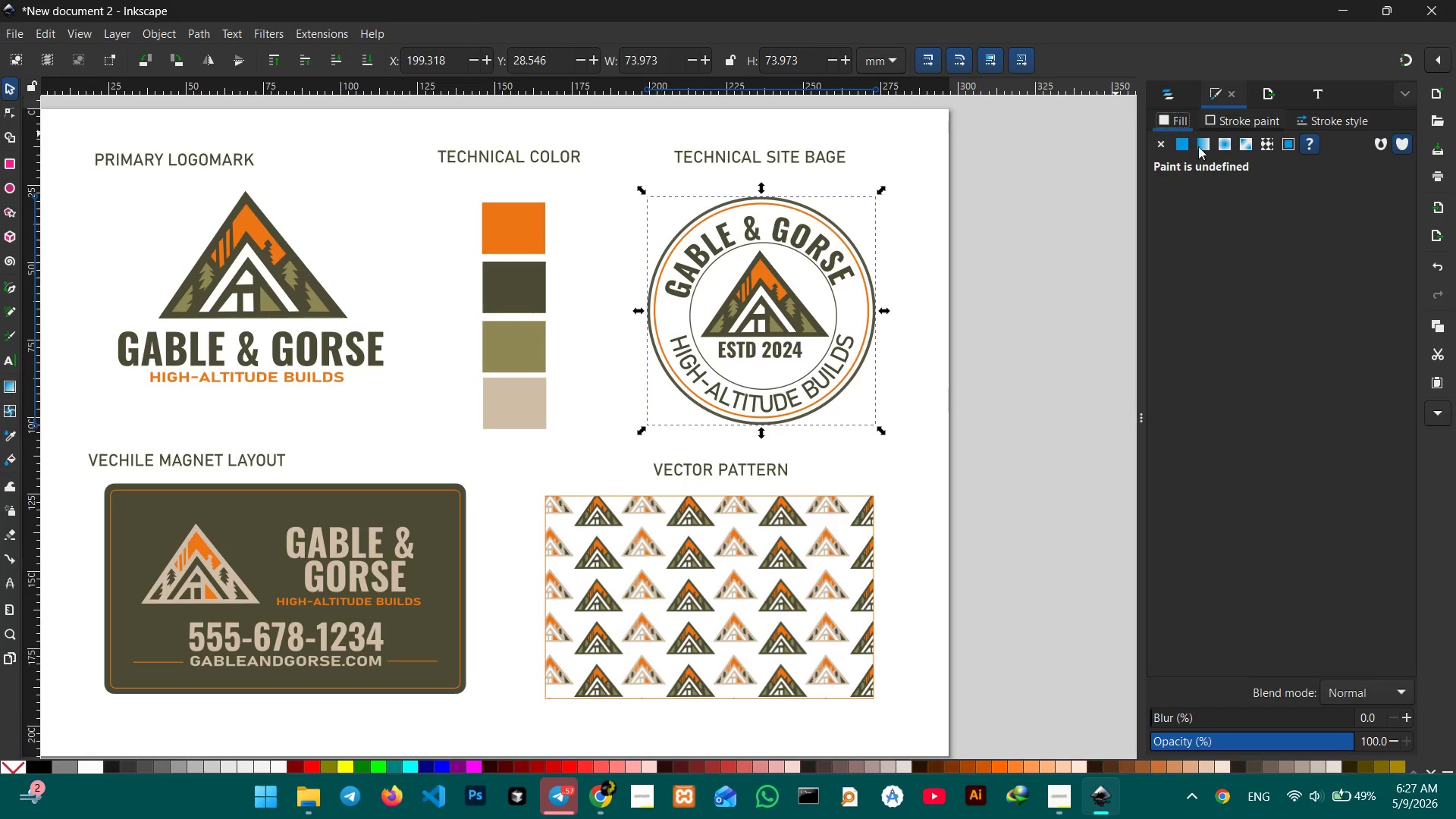 
left_click([1162, 92])
 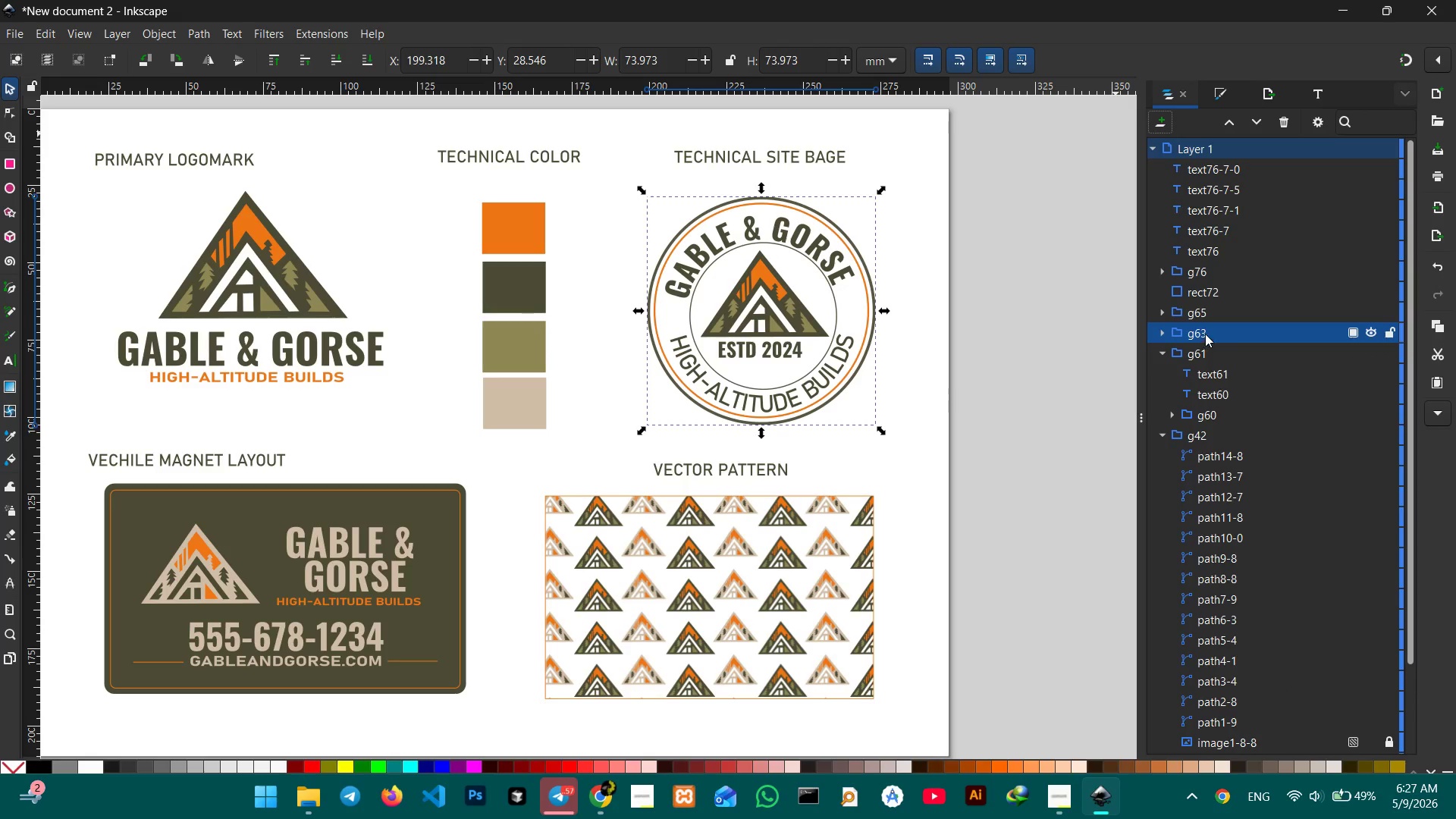 
double_click([1205, 334])
 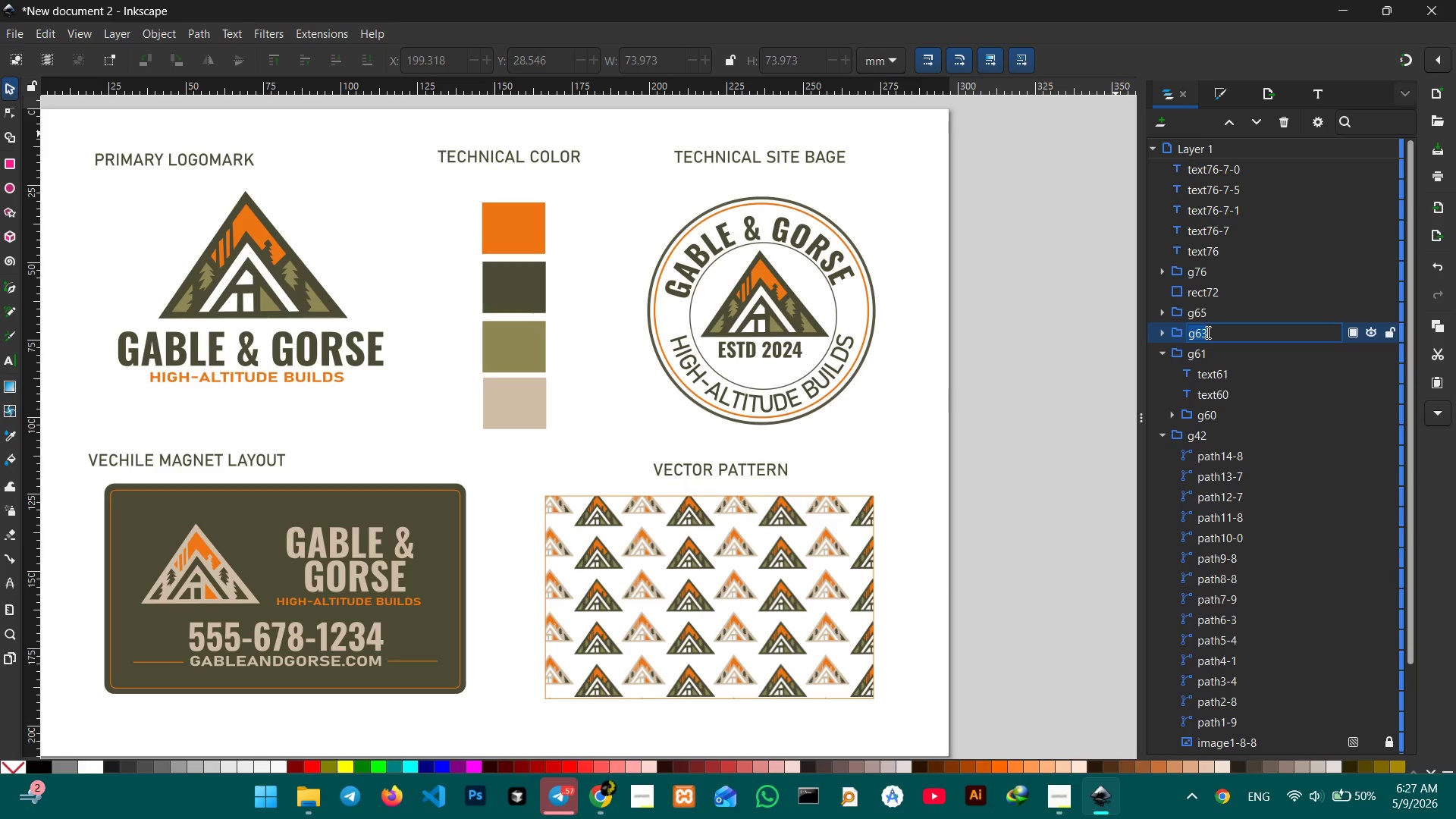 
type(techincal site bage)
 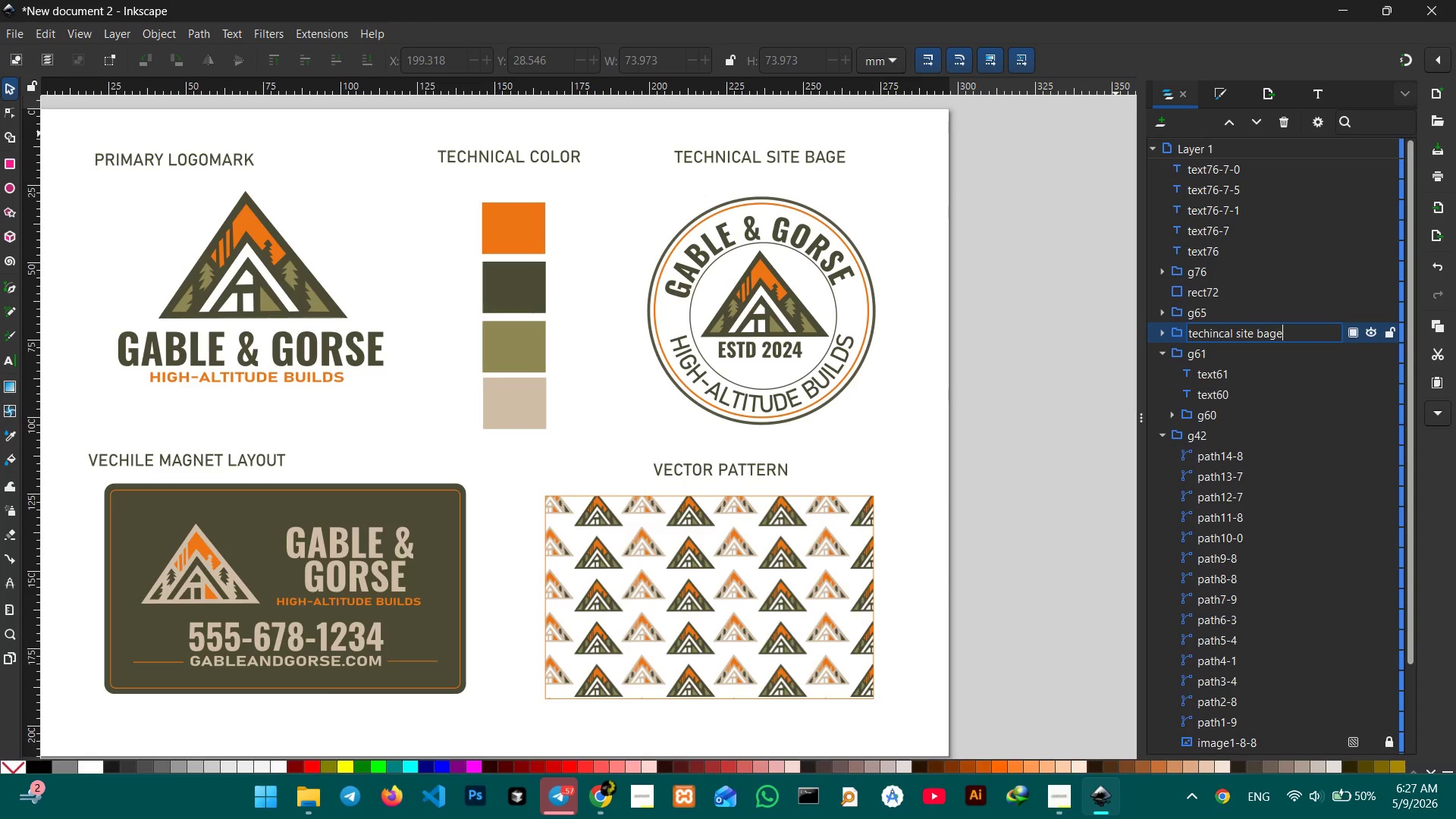 
key(Enter)
 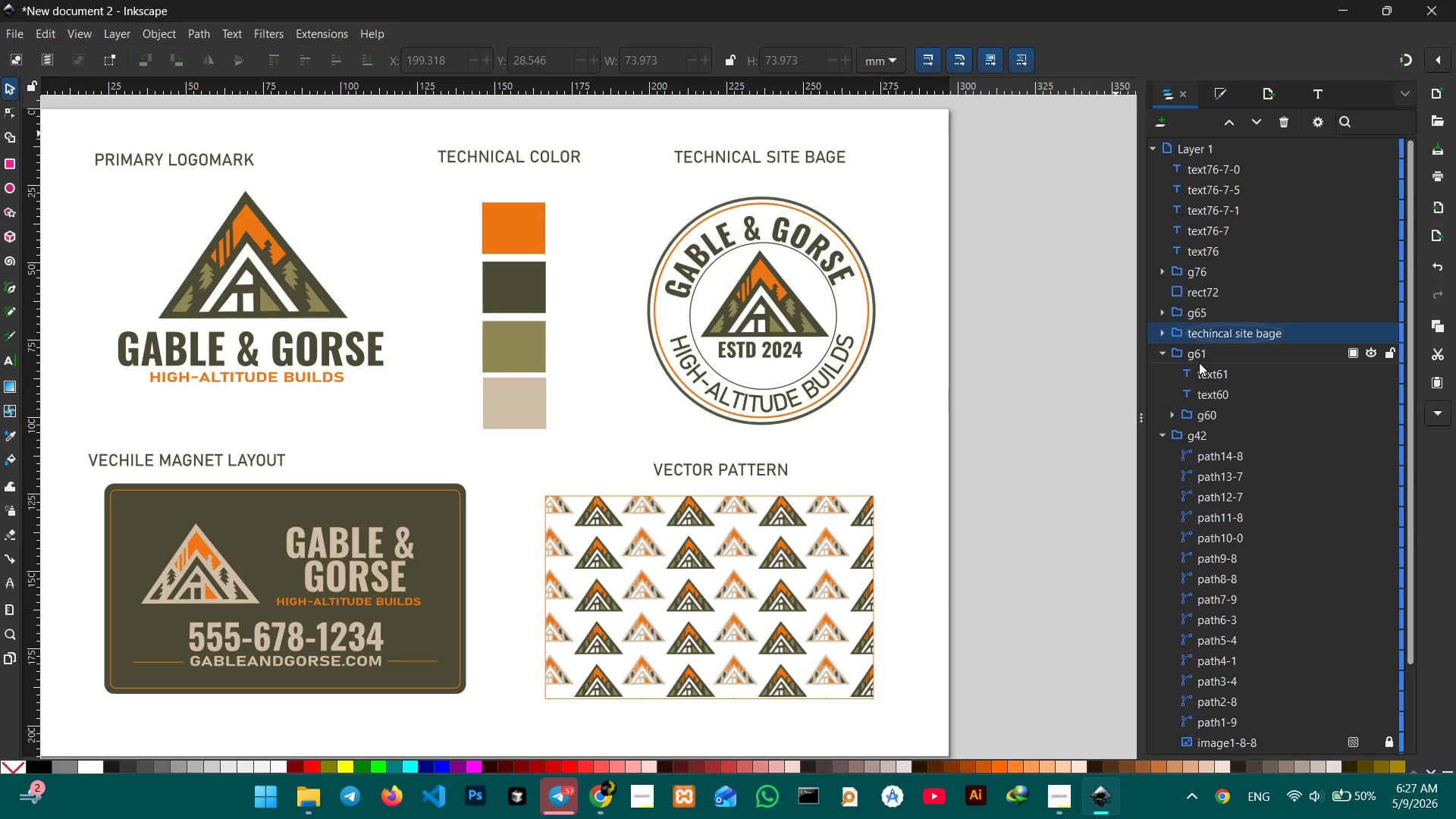 
left_click([1200, 359])
 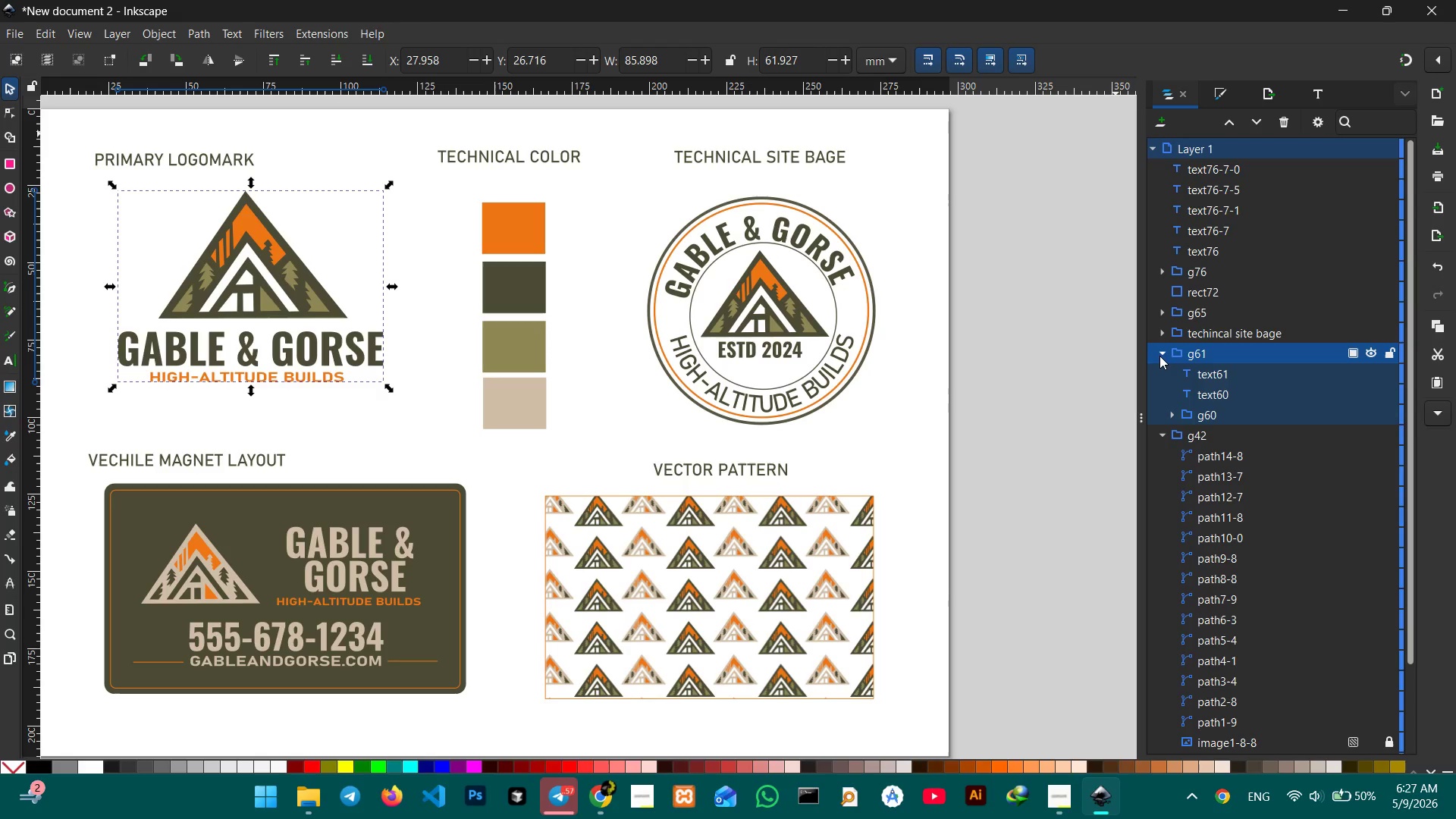 
left_click([1159, 356])
 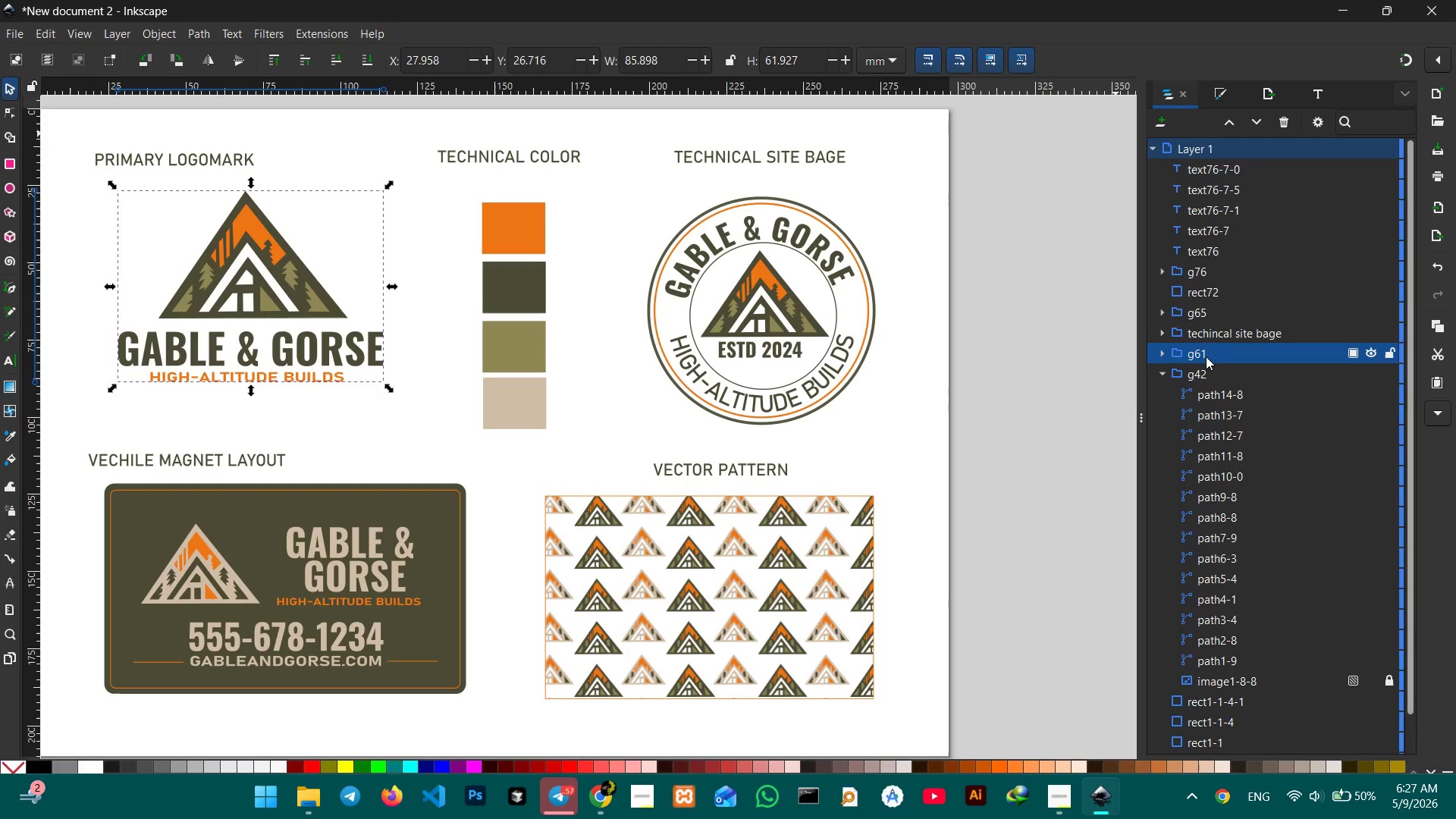 
double_click([1206, 356])
 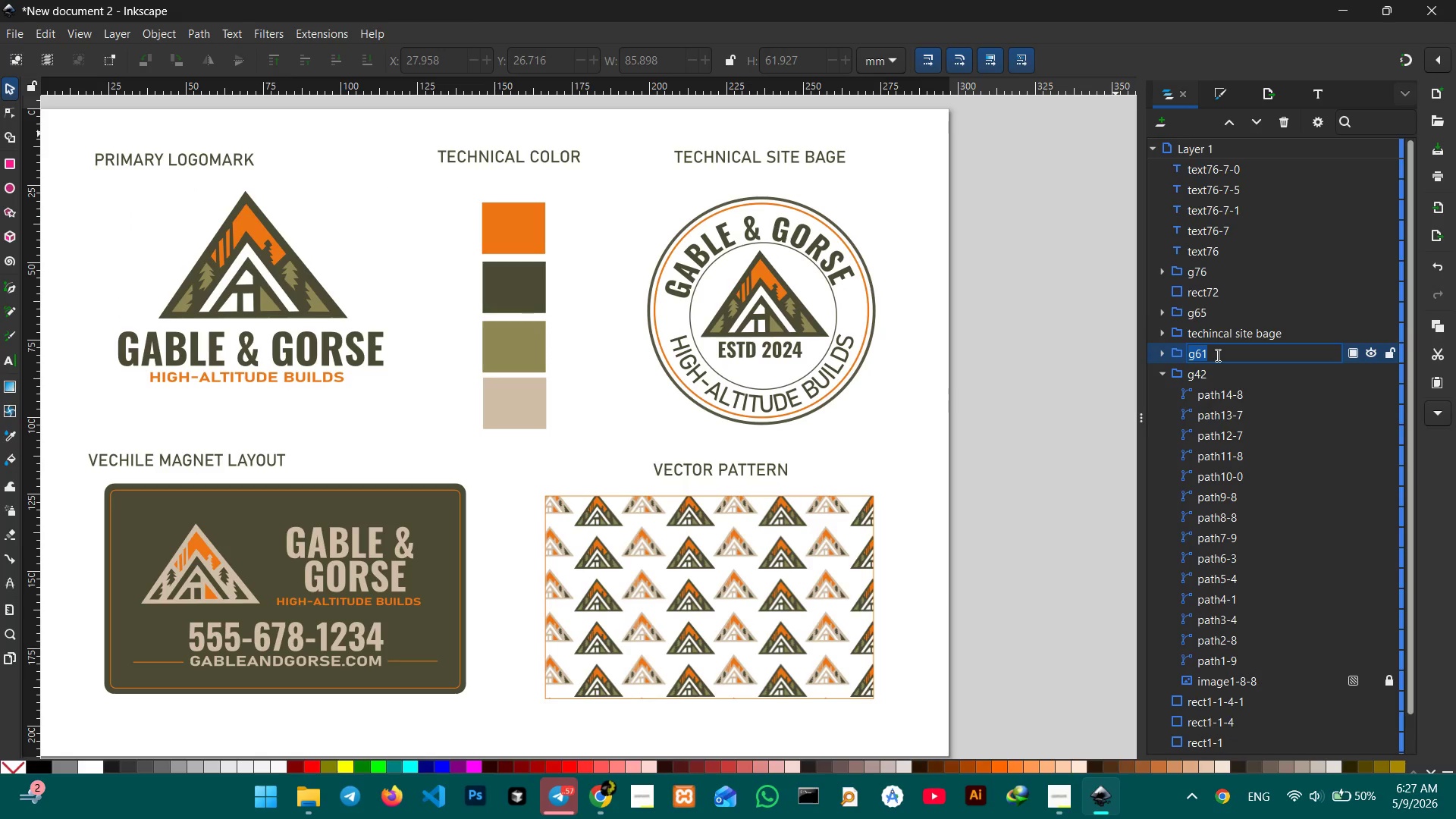 
type(primary ;)
key(Backspace)
type(logo )
key(Backspace)
type(mark)
 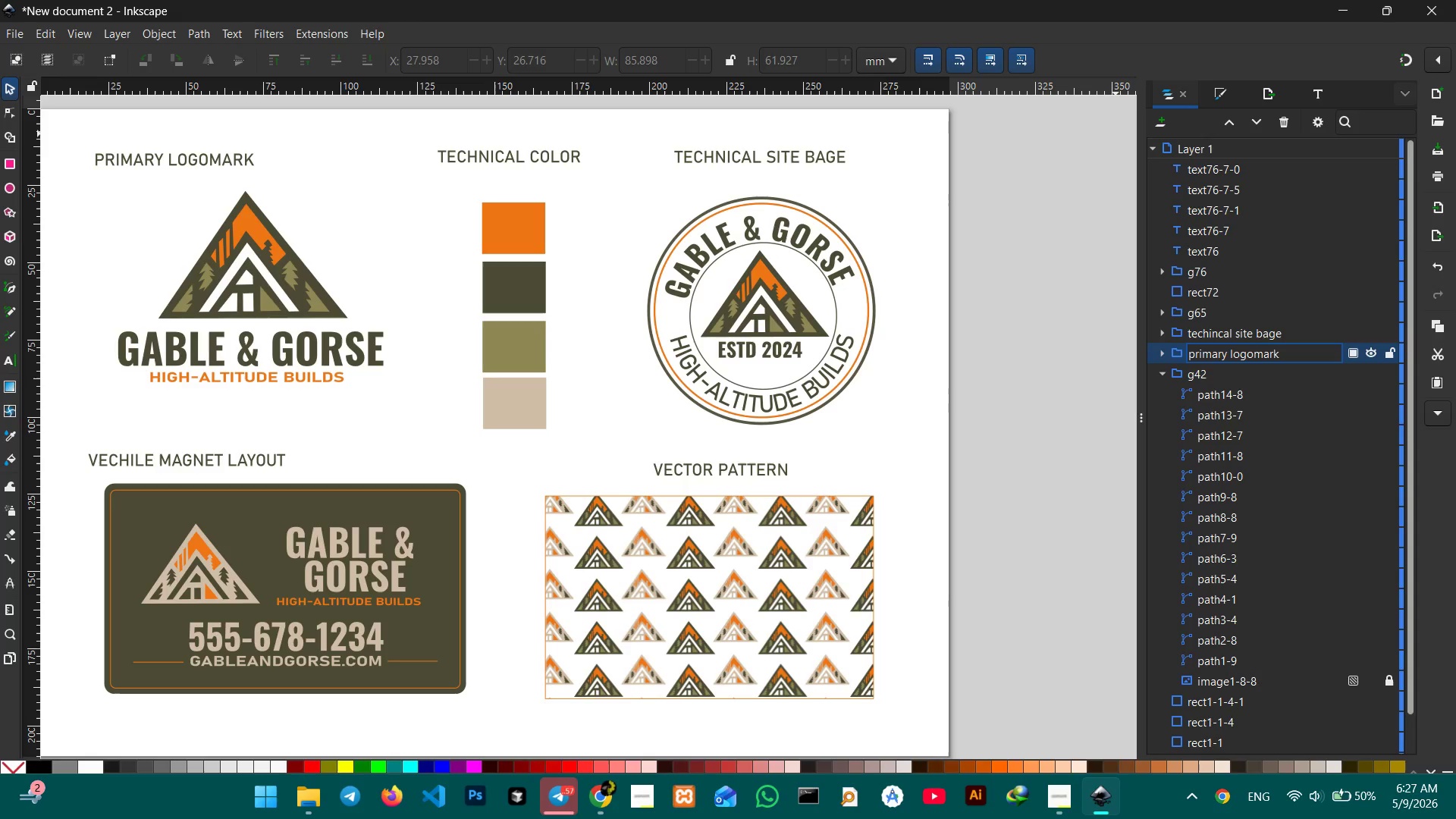 
key(Enter)
 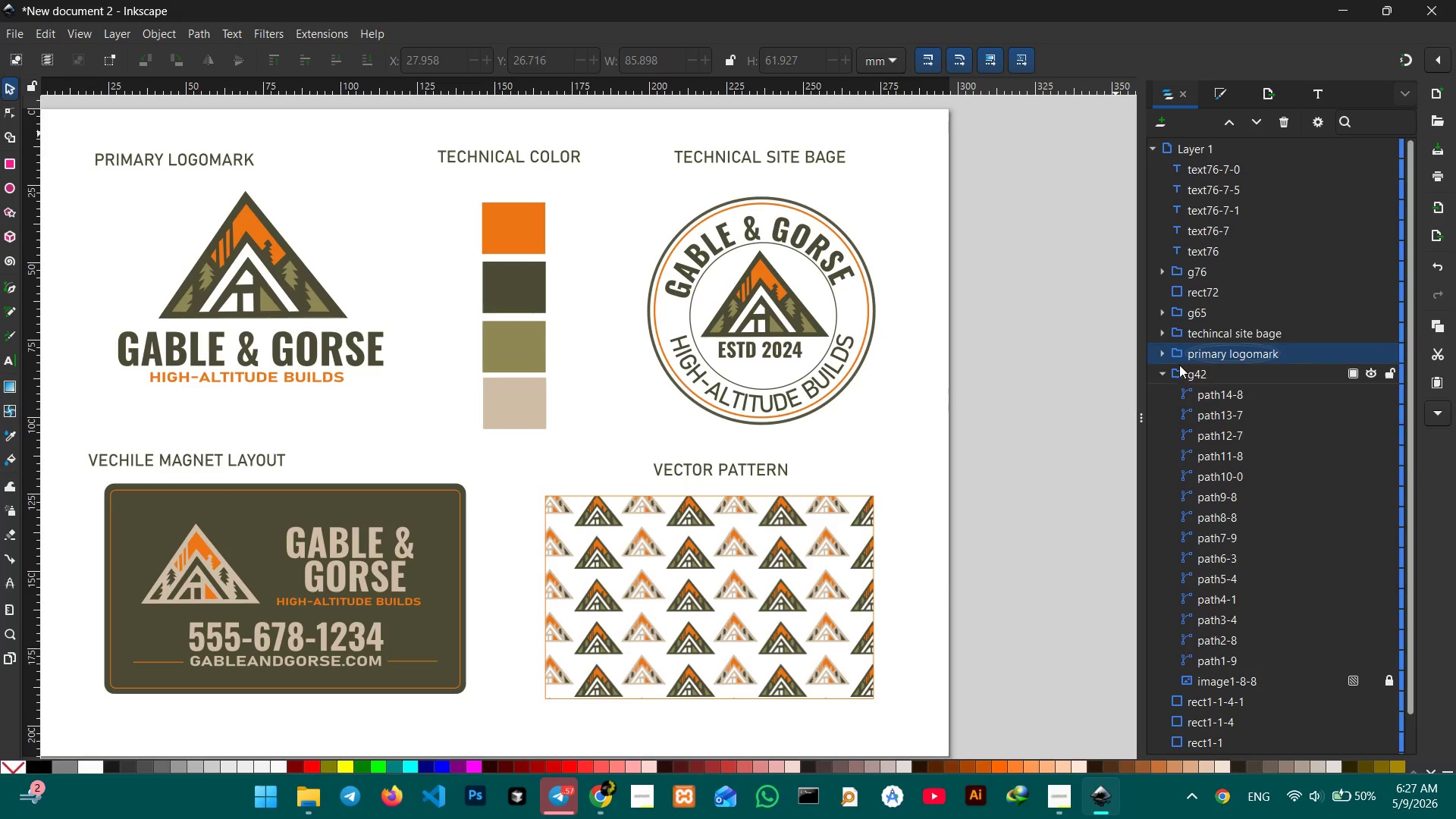 
left_click([1167, 372])
 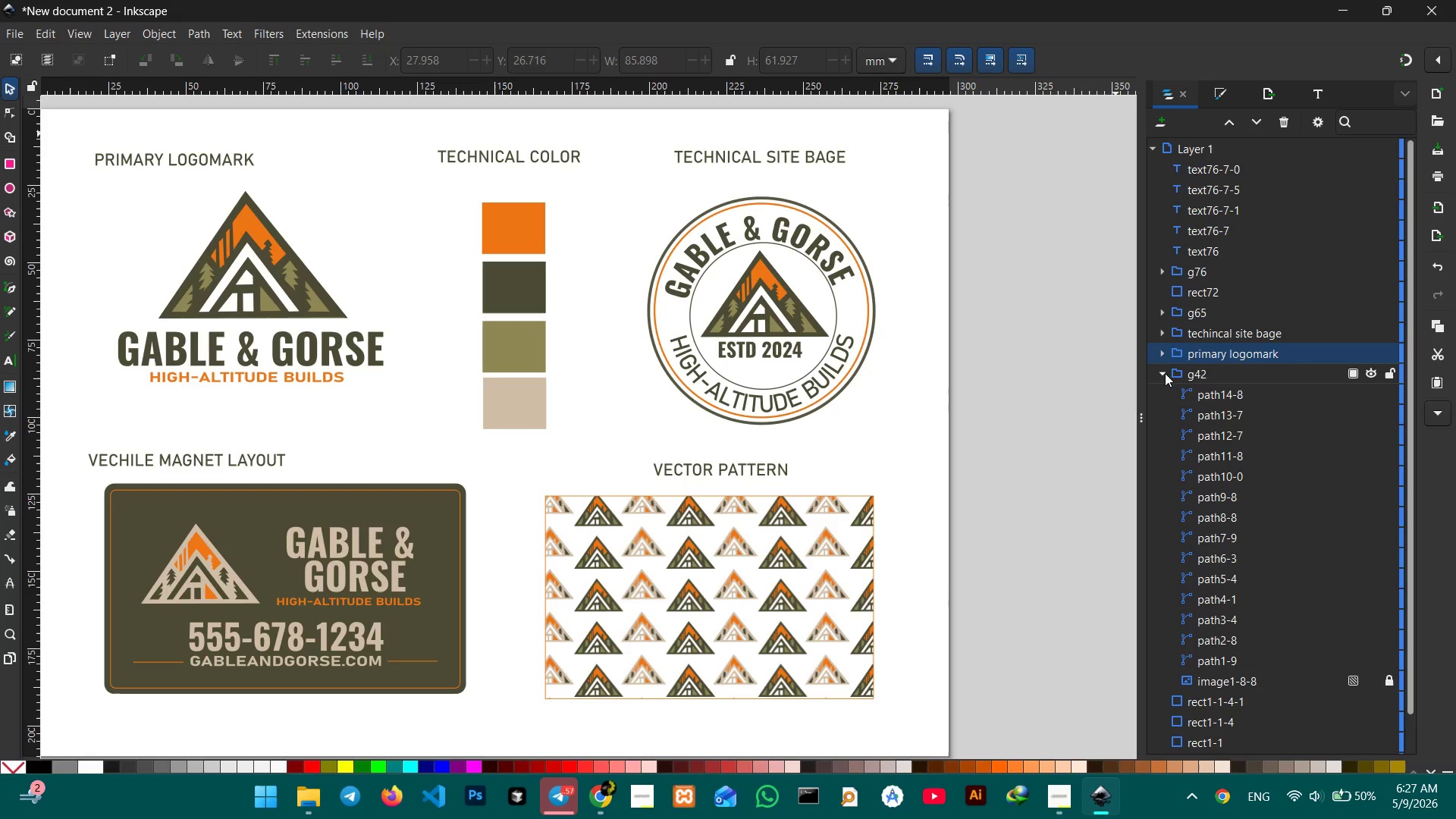 
left_click([1164, 374])
 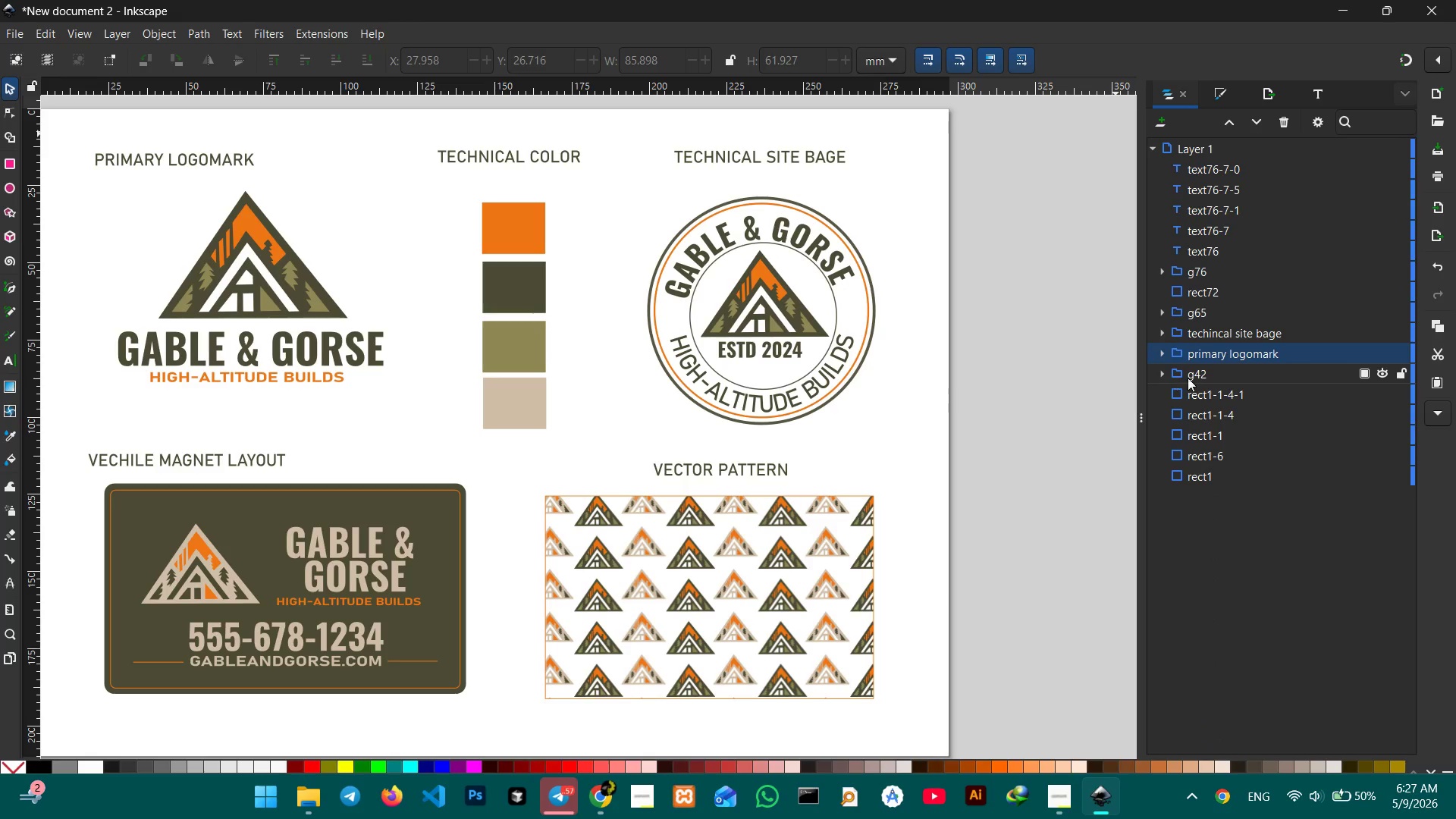 
double_click([1223, 376])
 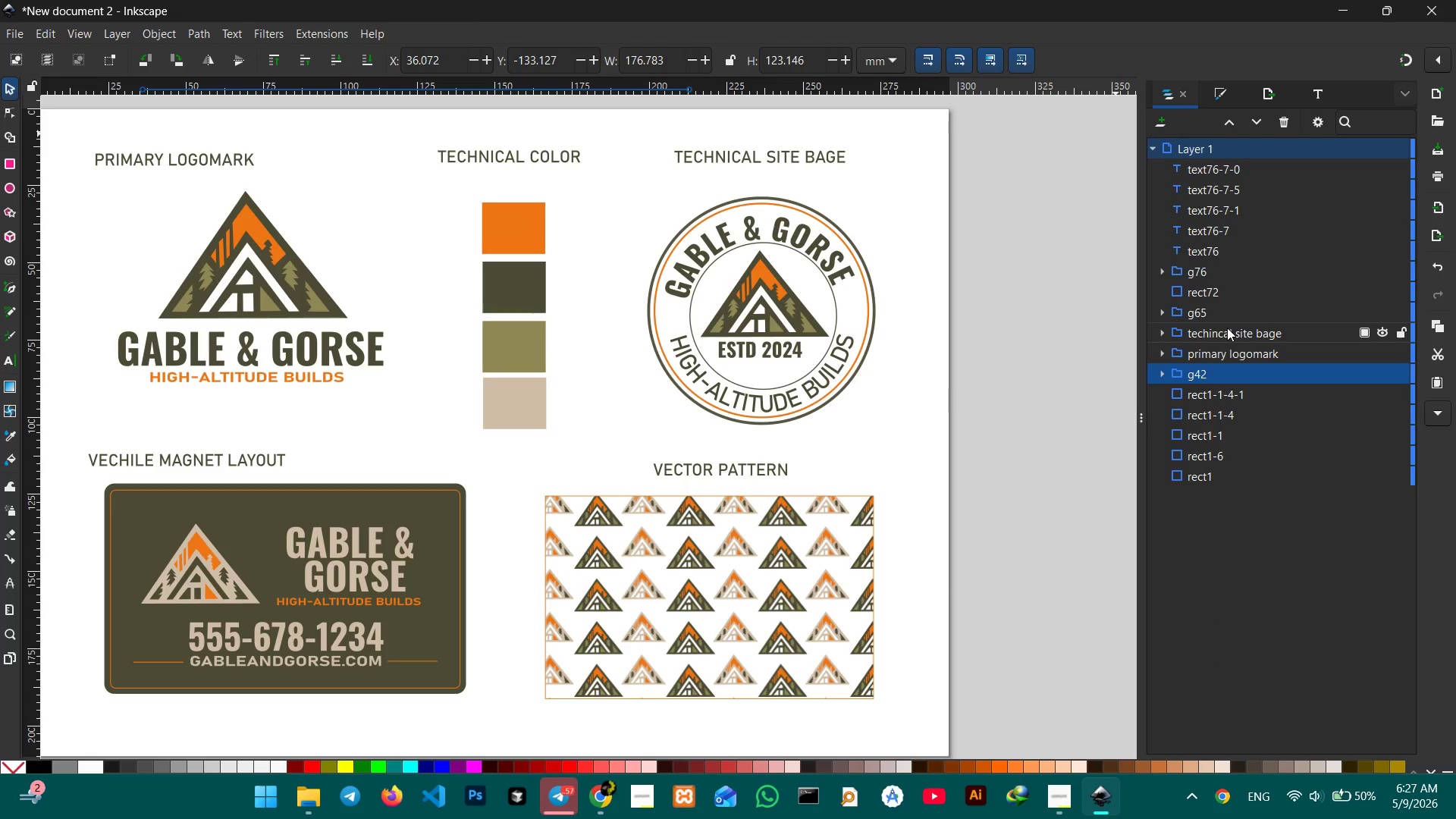 
left_click([1225, 309])
 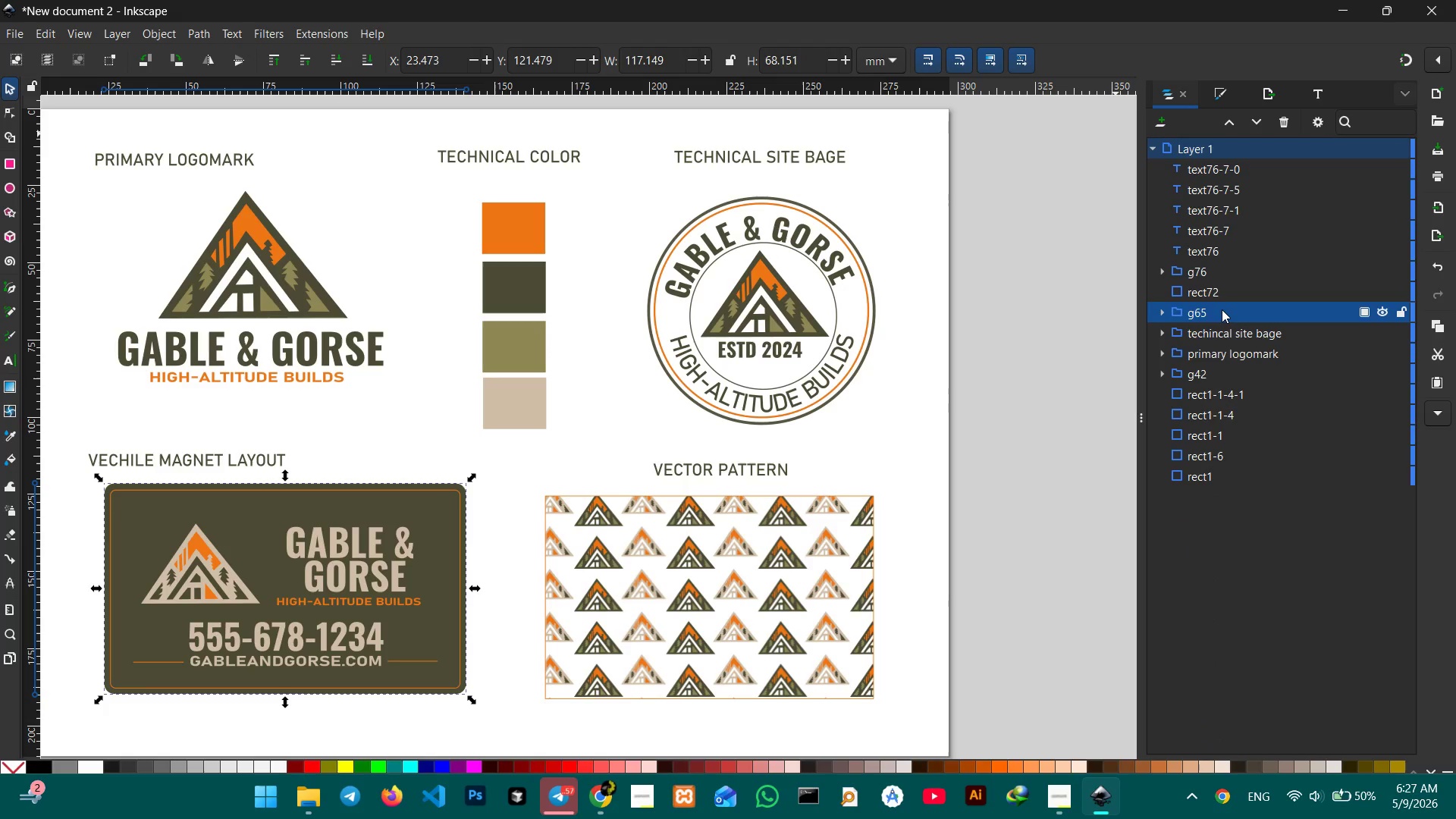 
double_click([1222, 309])
 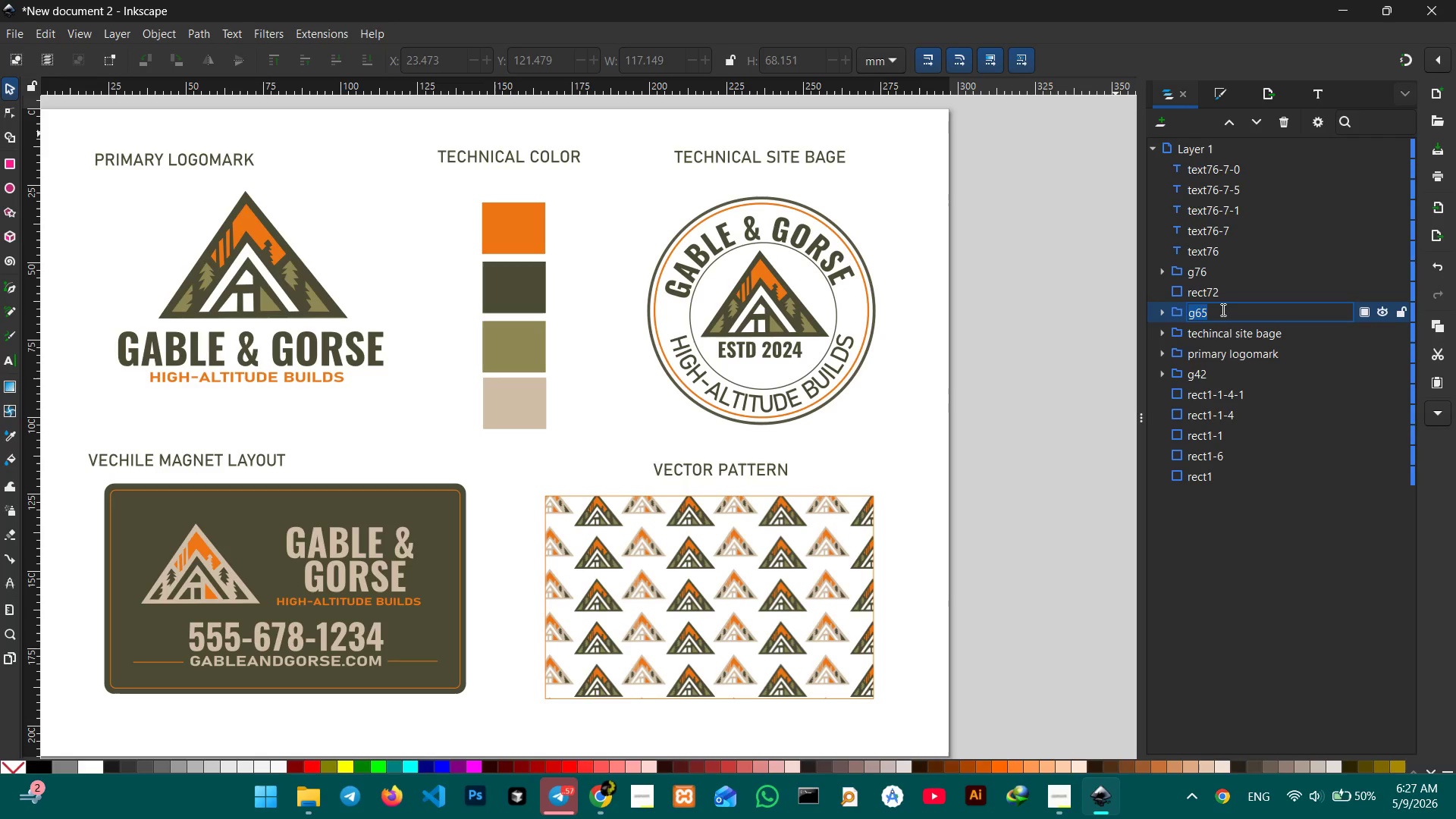 
type(vechile magnet layout)
 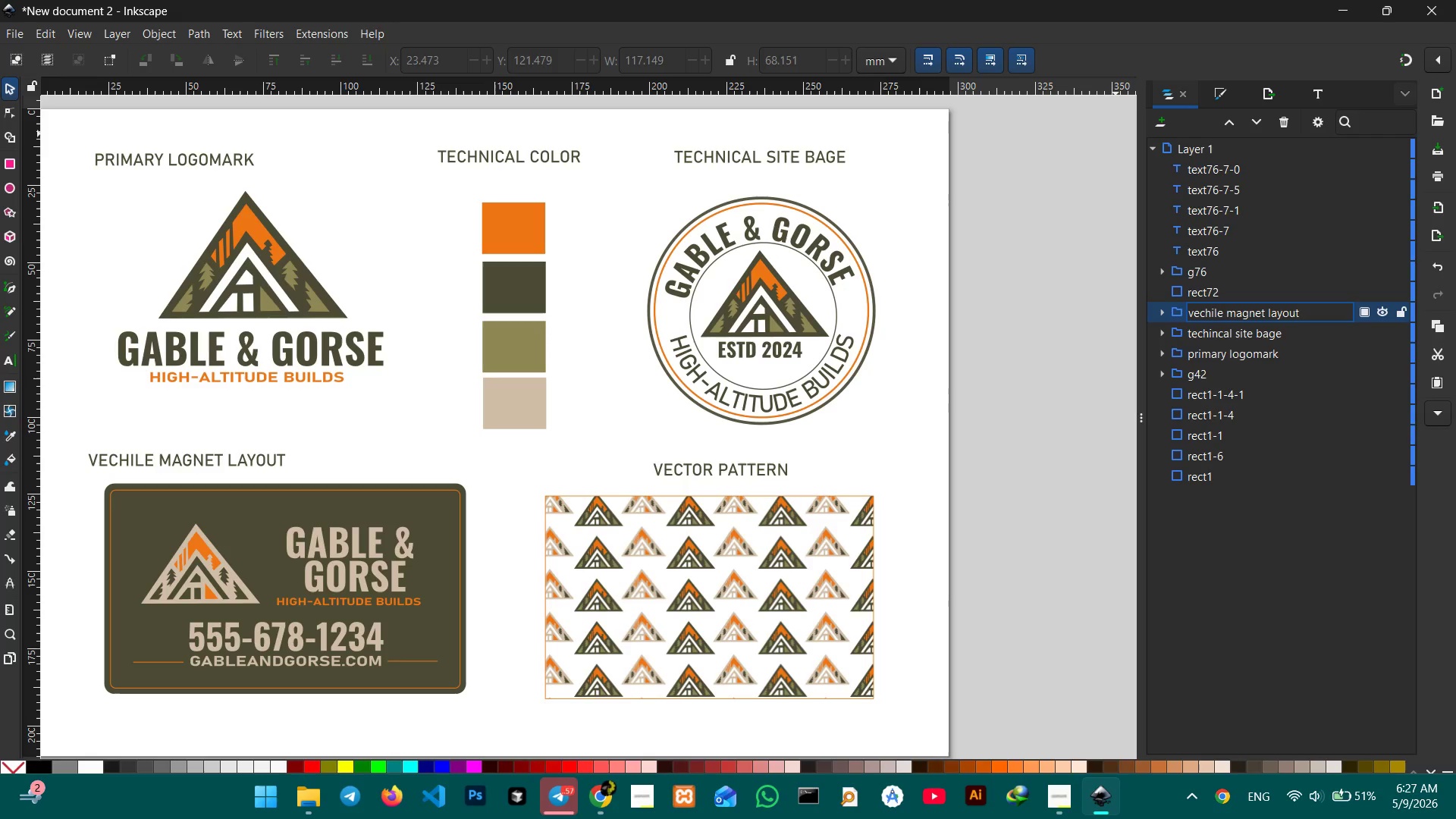 
key(Enter)
 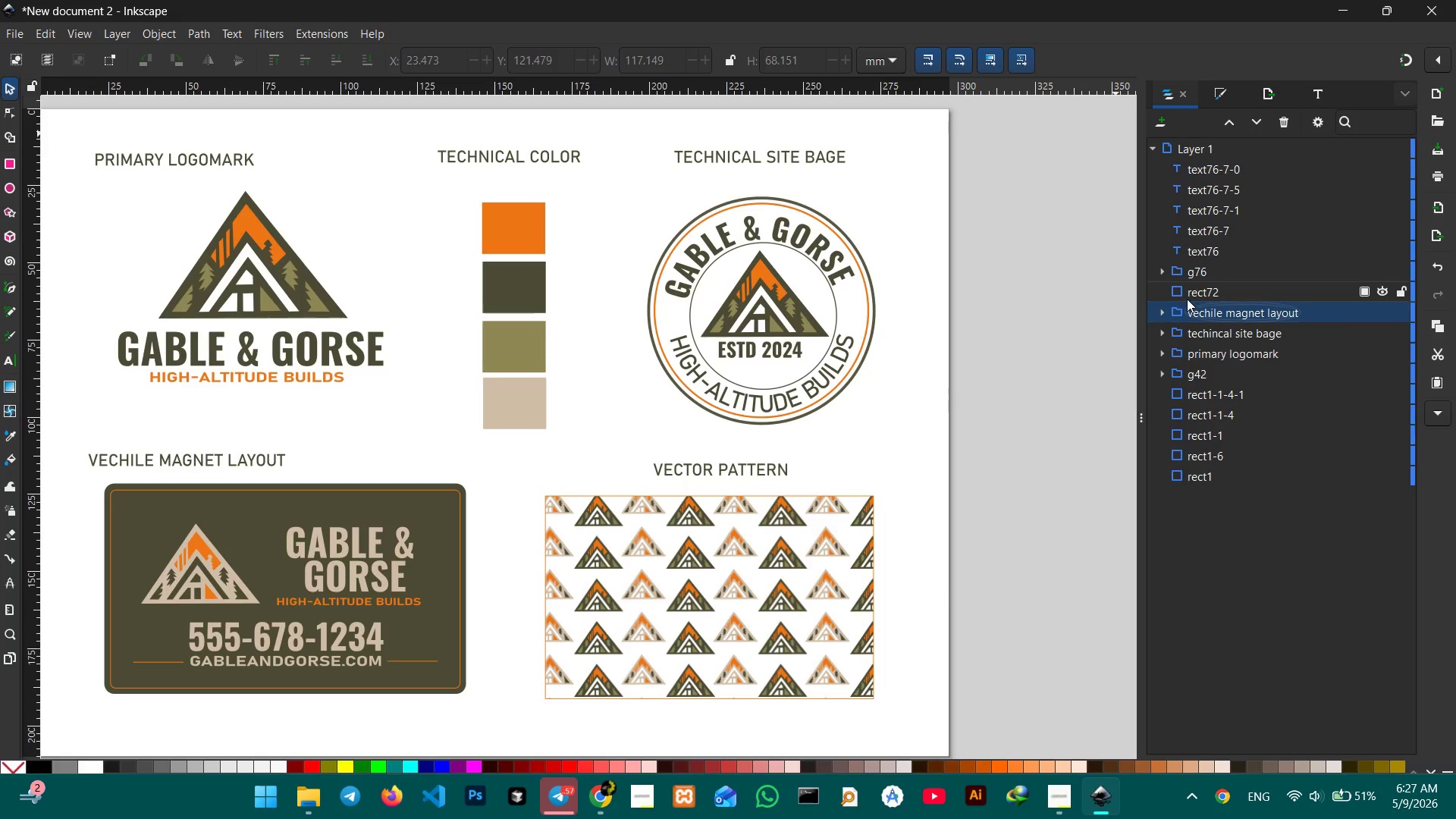 
left_click([1204, 297])
 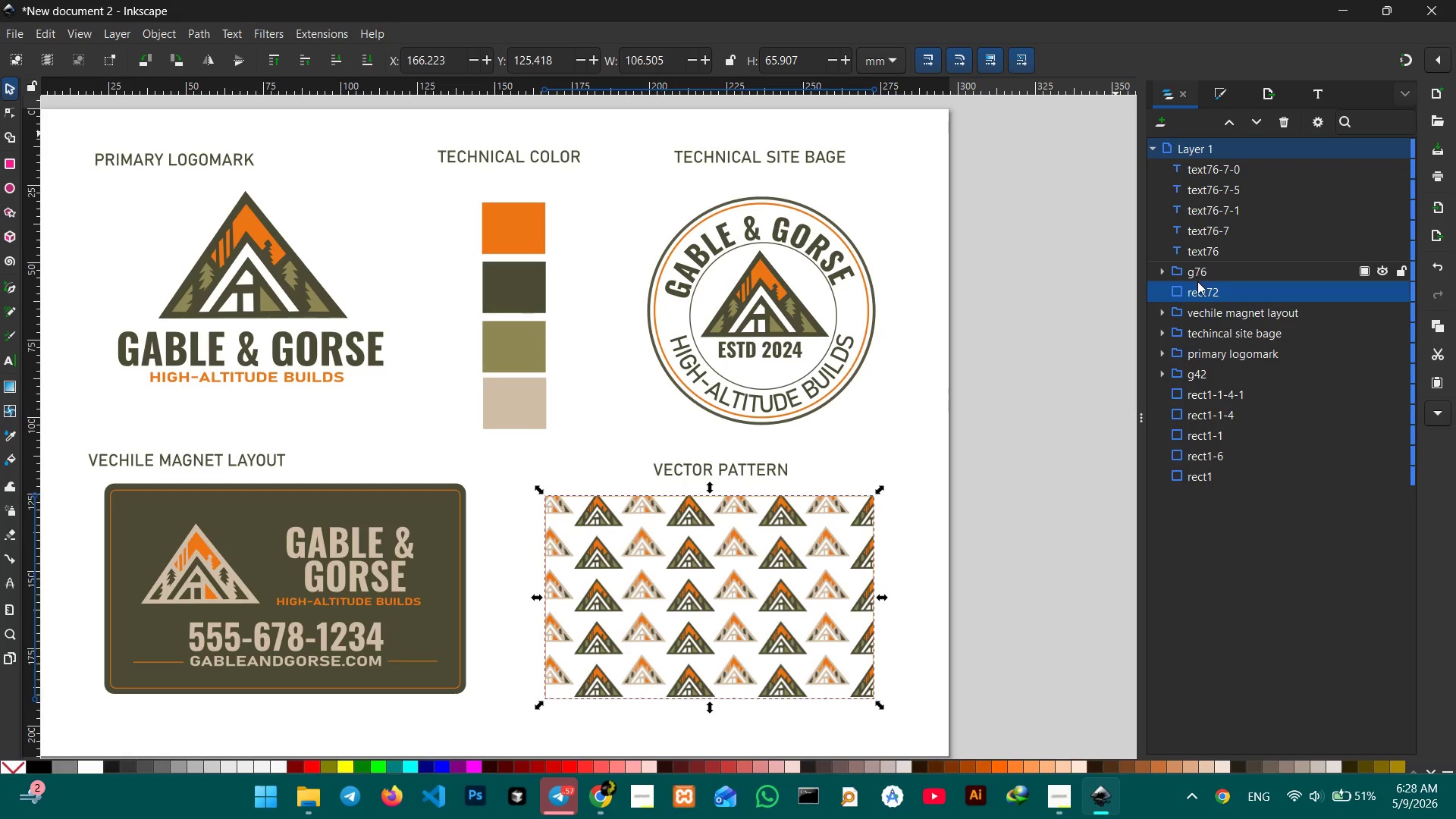 
left_click([1198, 286])
 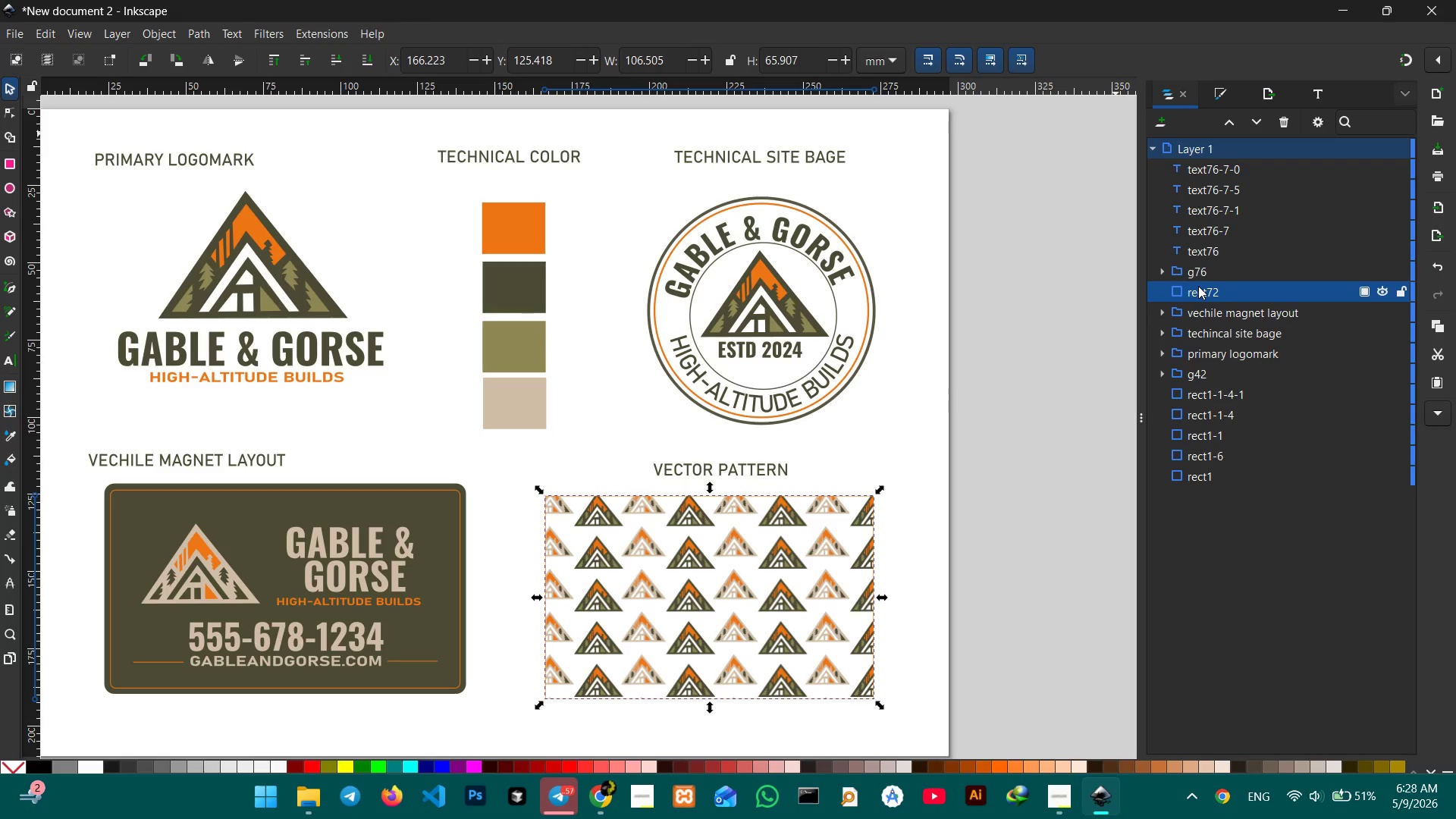 
left_click([1198, 276])
 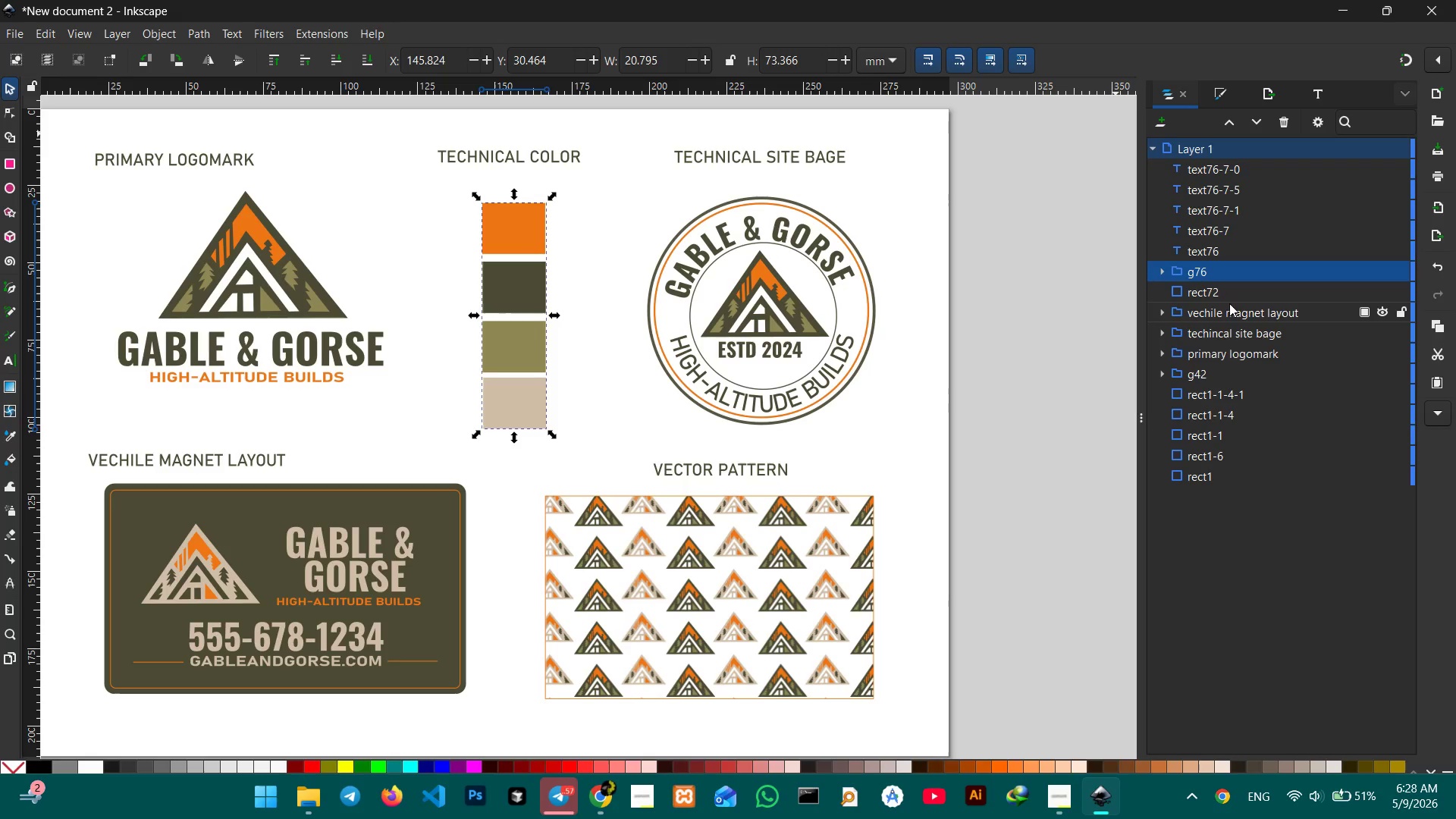 
left_click([1225, 294])
 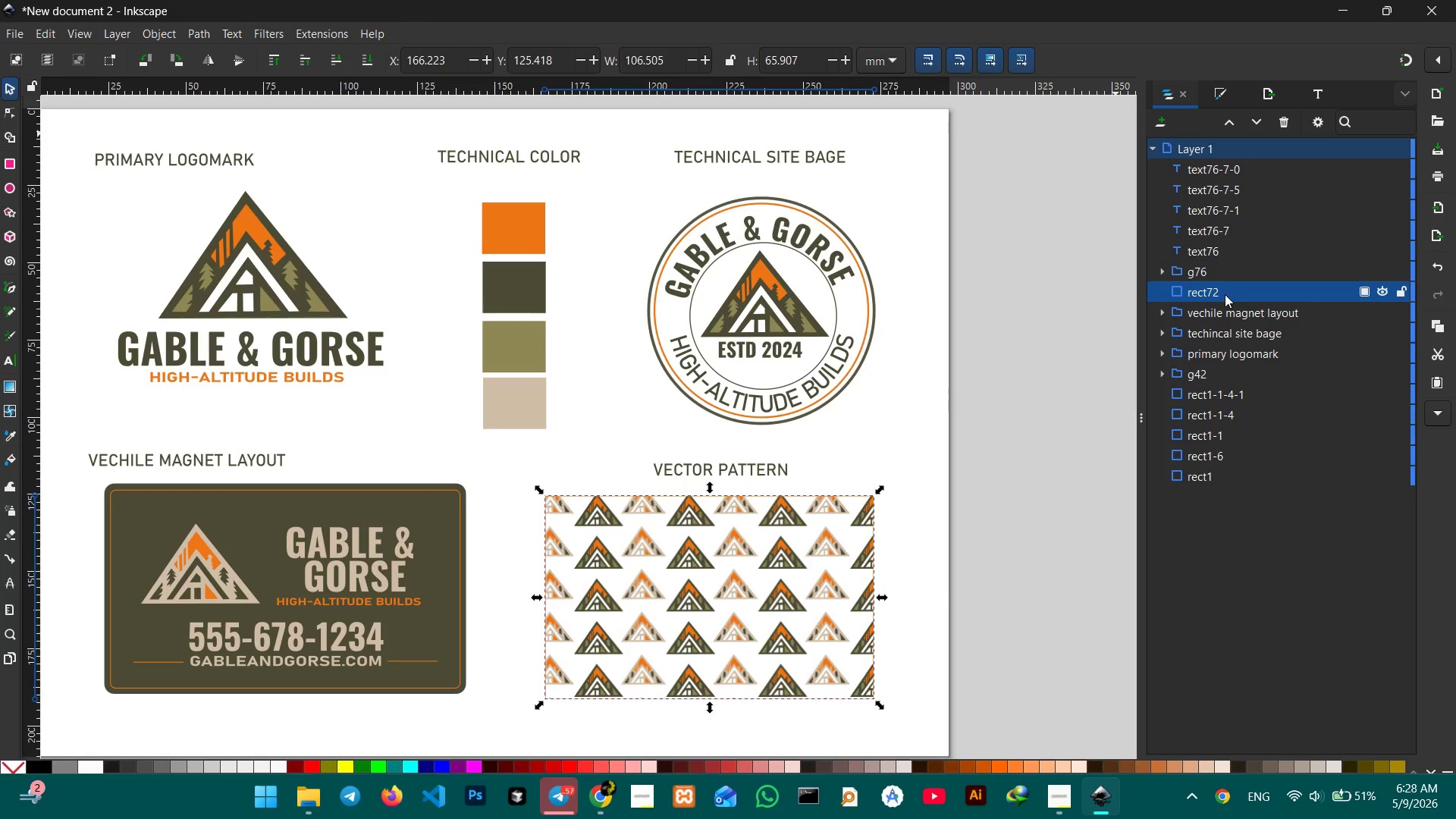 
key(Control+G)
 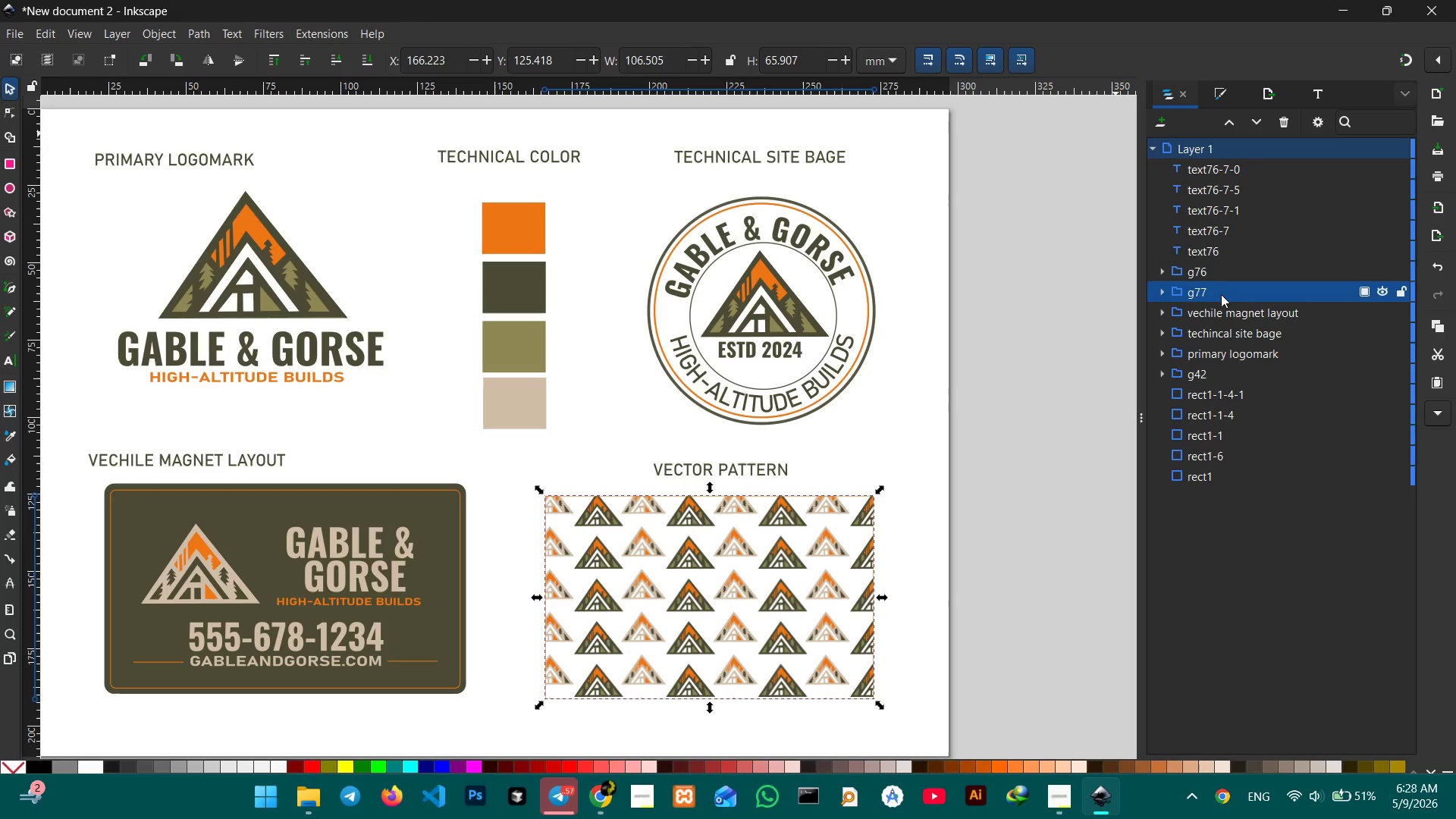 
double_click([1221, 294])
 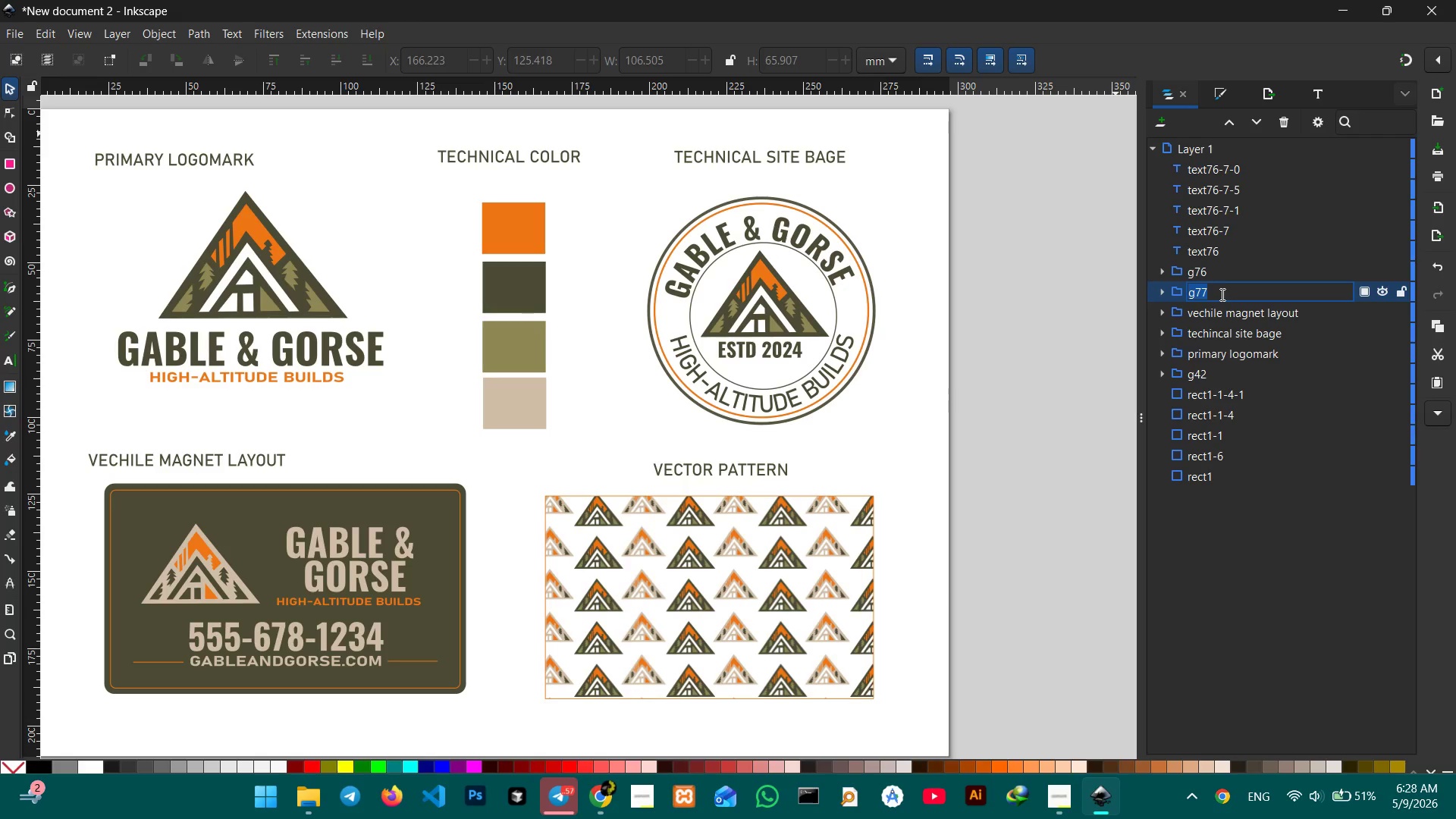 
type(vector pattern)
 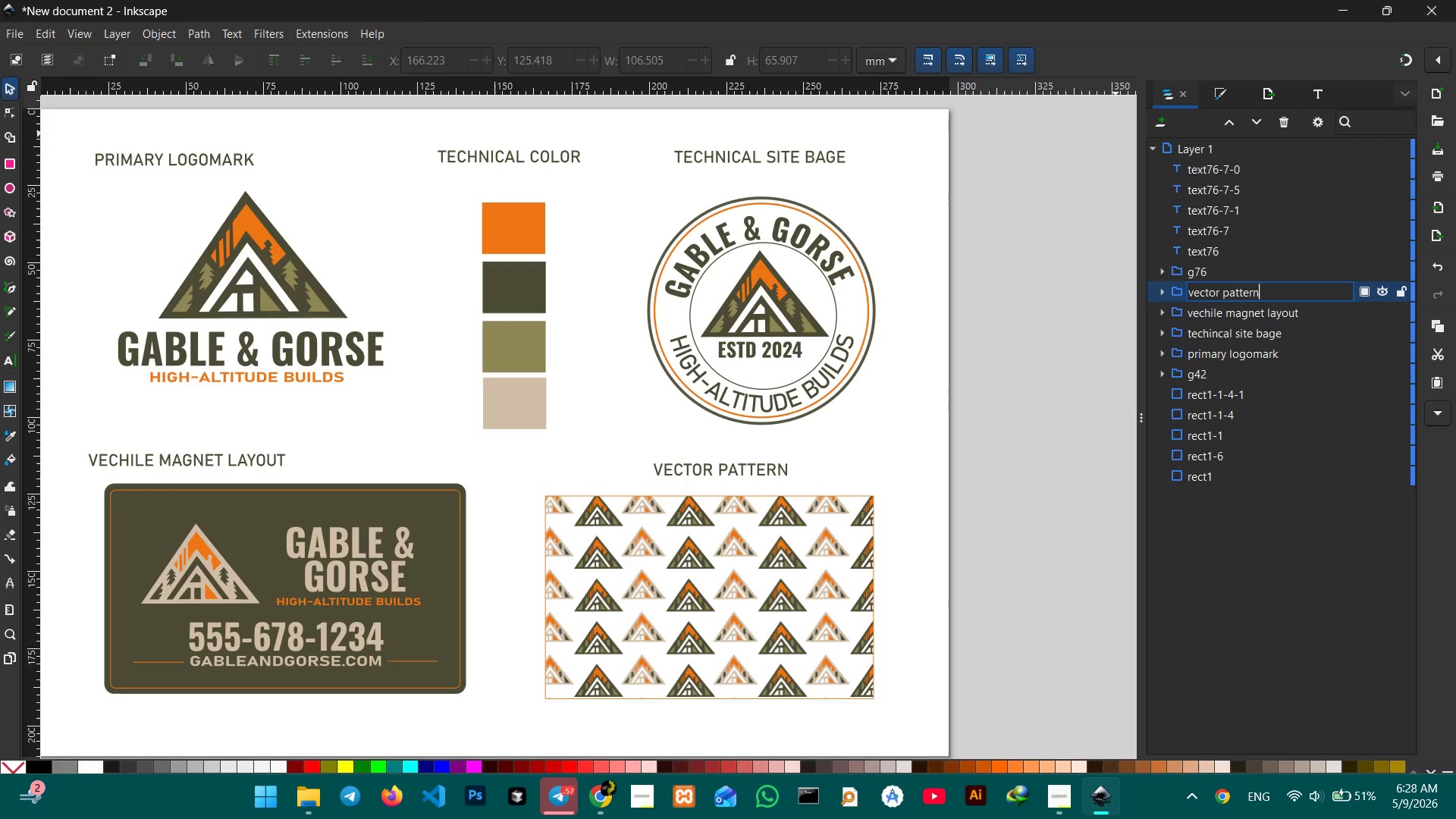 
key(Enter)
 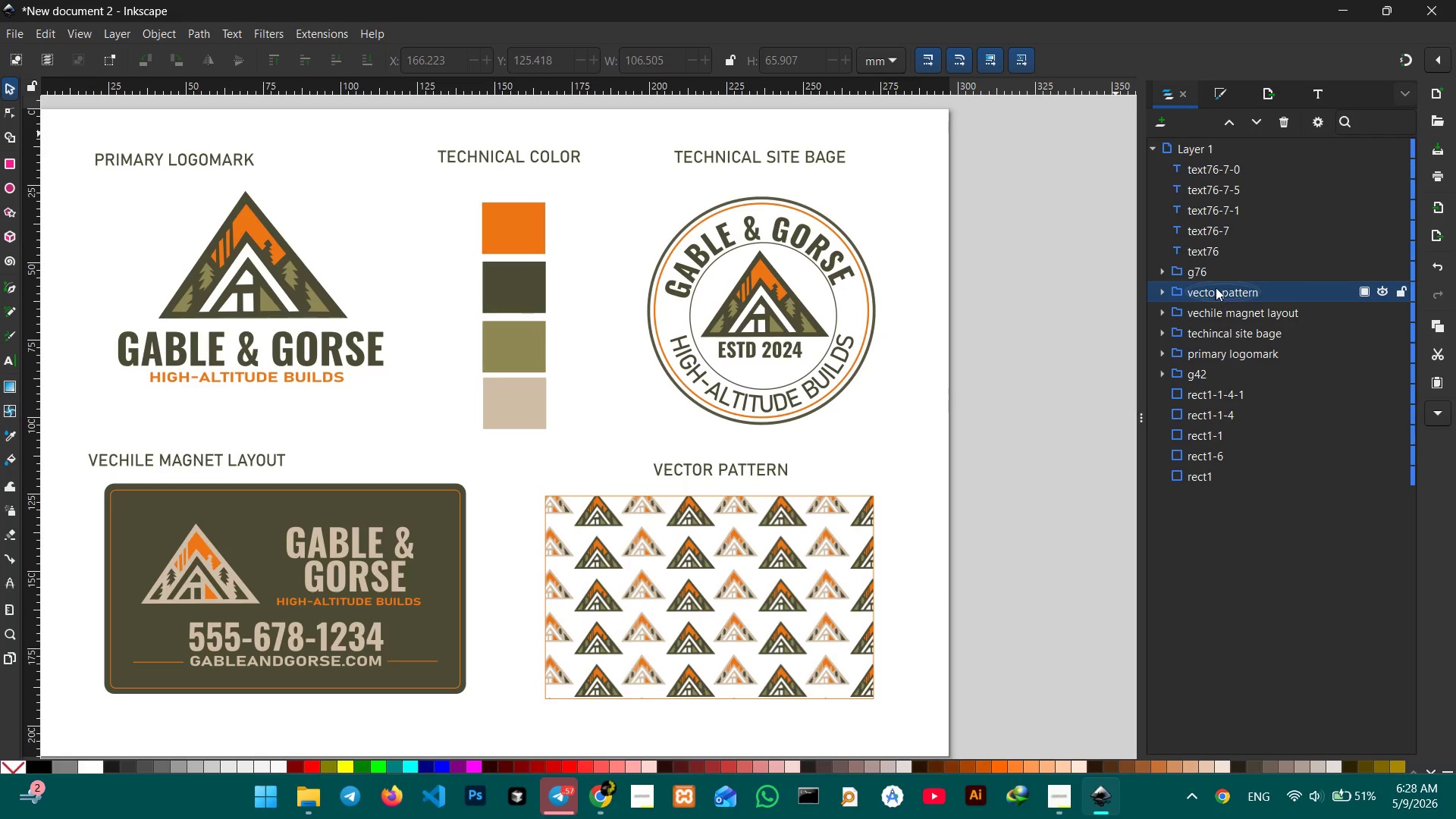 
left_click([1219, 269])
 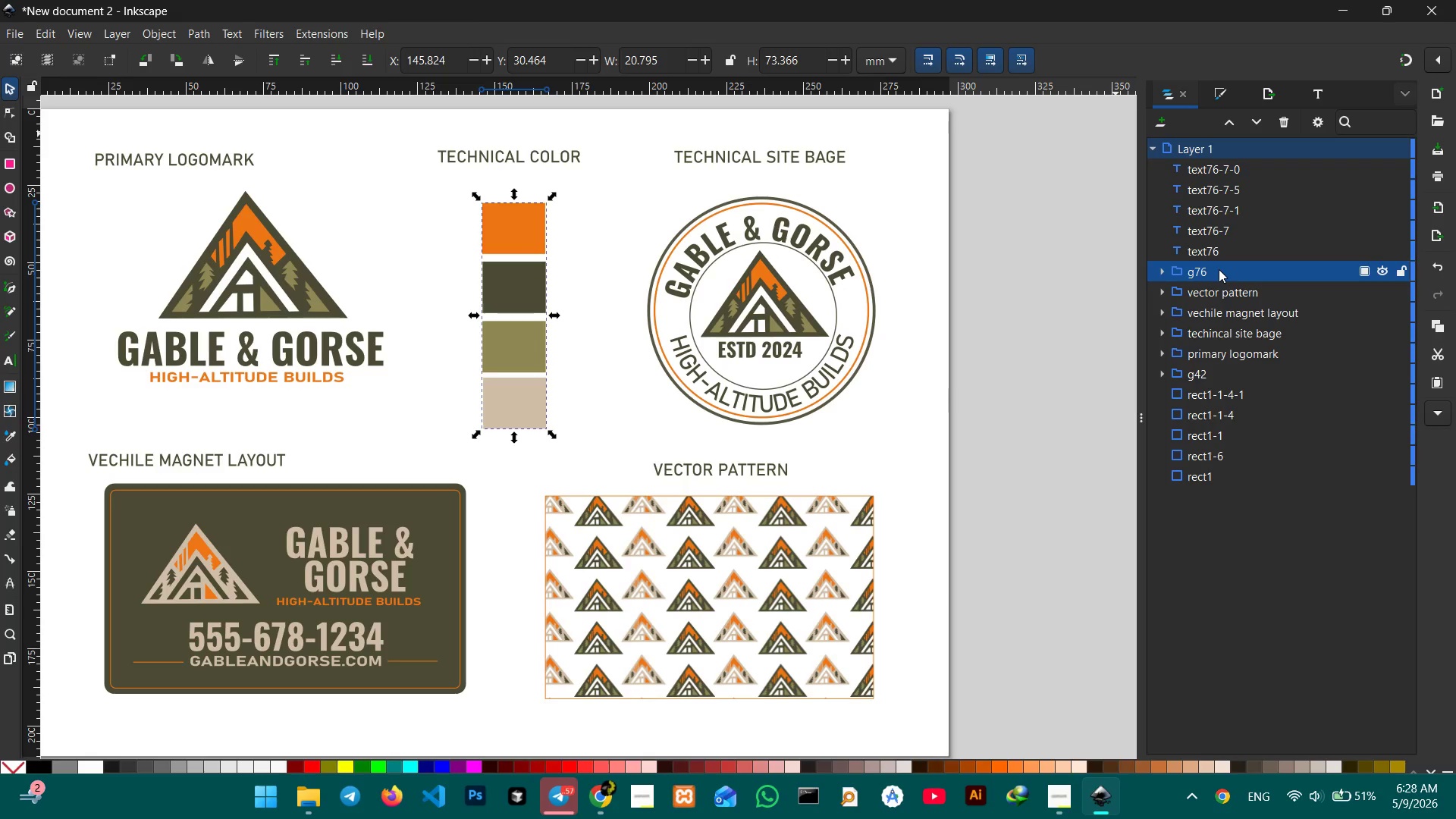 
double_click([1219, 269])
 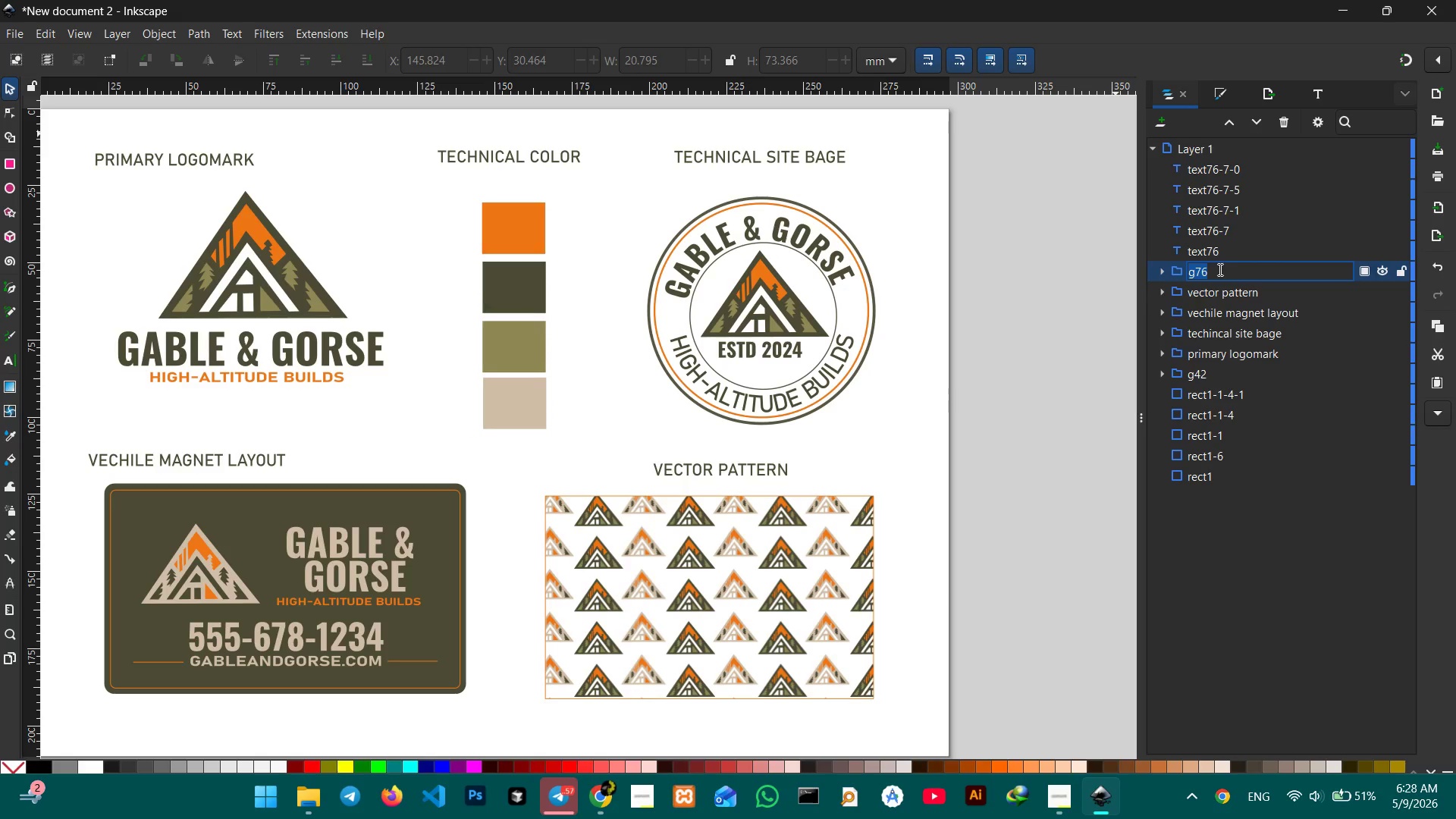 
type(c)
key(Backspace)
type(technical color )
 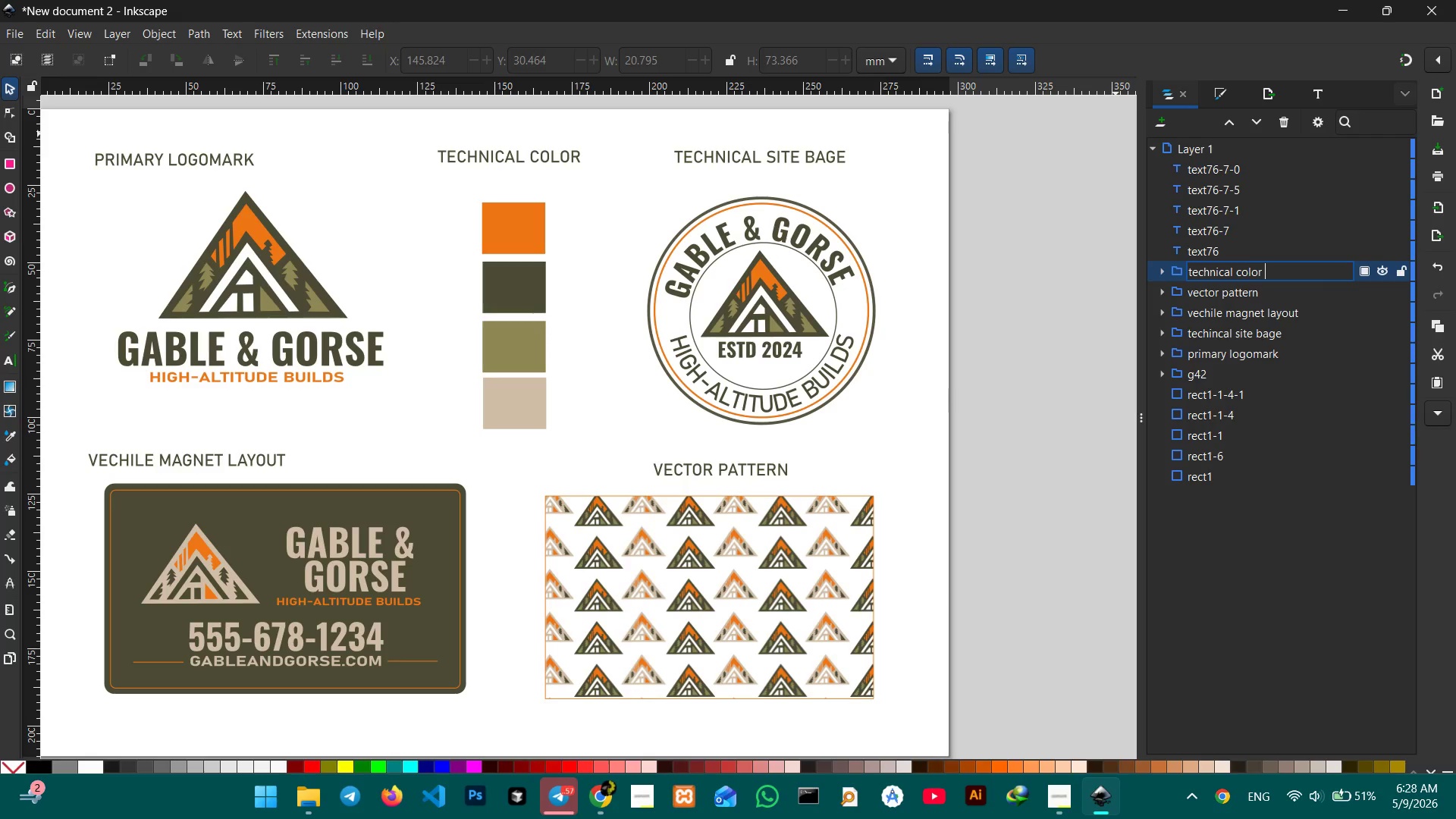 
key(Enter)
 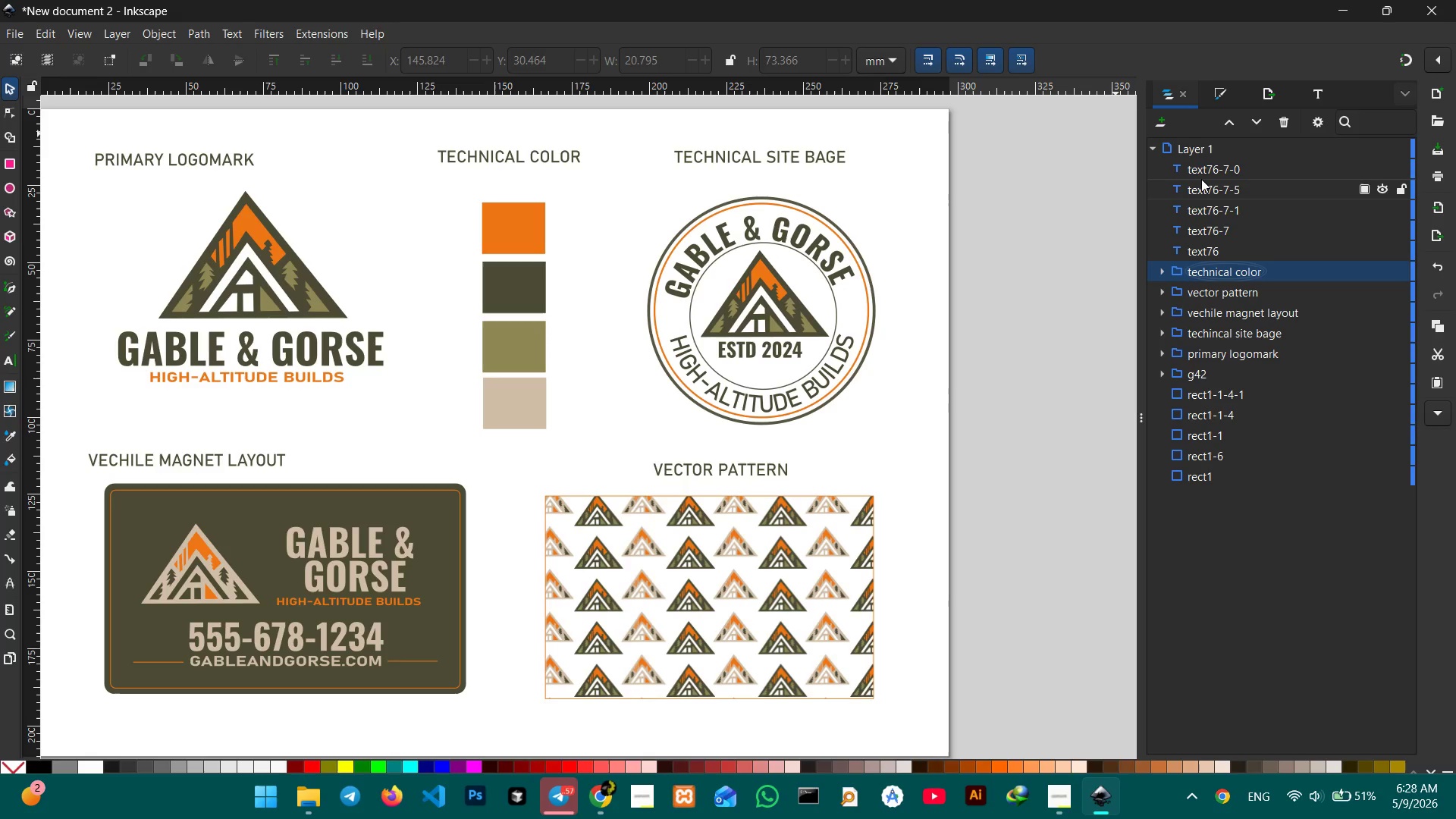 
left_click([1201, 174])
 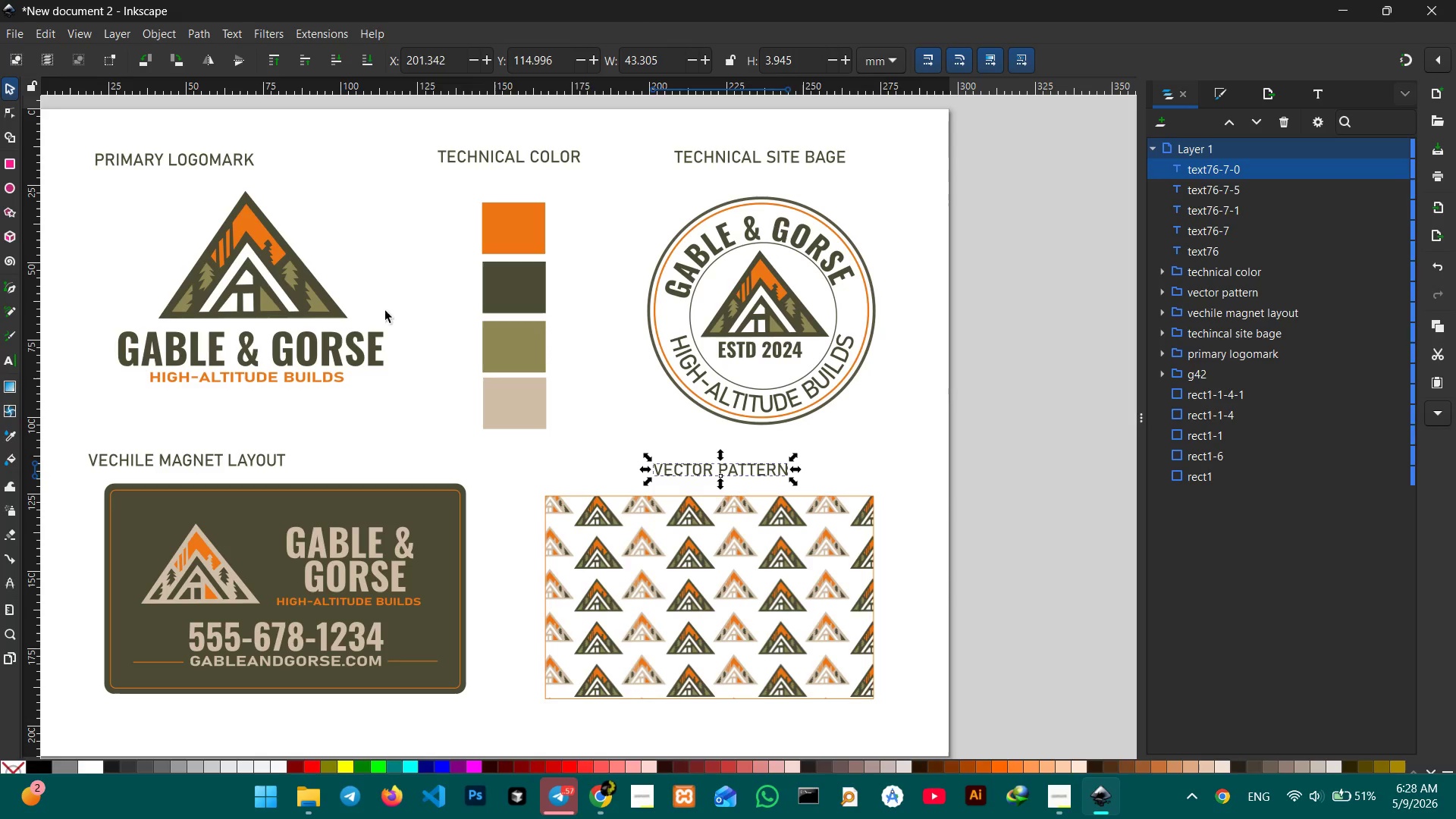 
hold_key(key=ControlLeft, duration=3.55)
left_click([259, 463])
 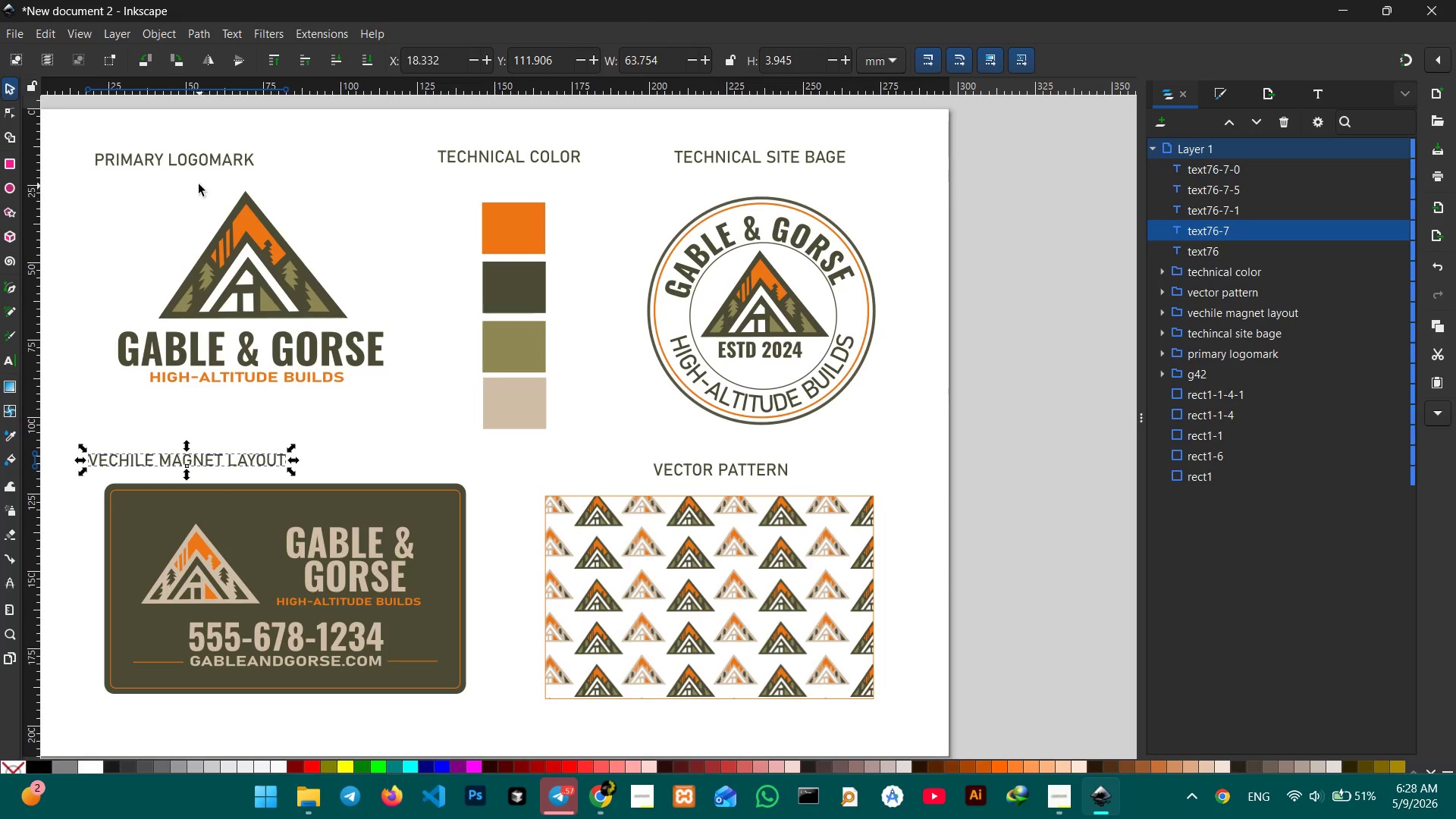 
left_click([201, 162])
 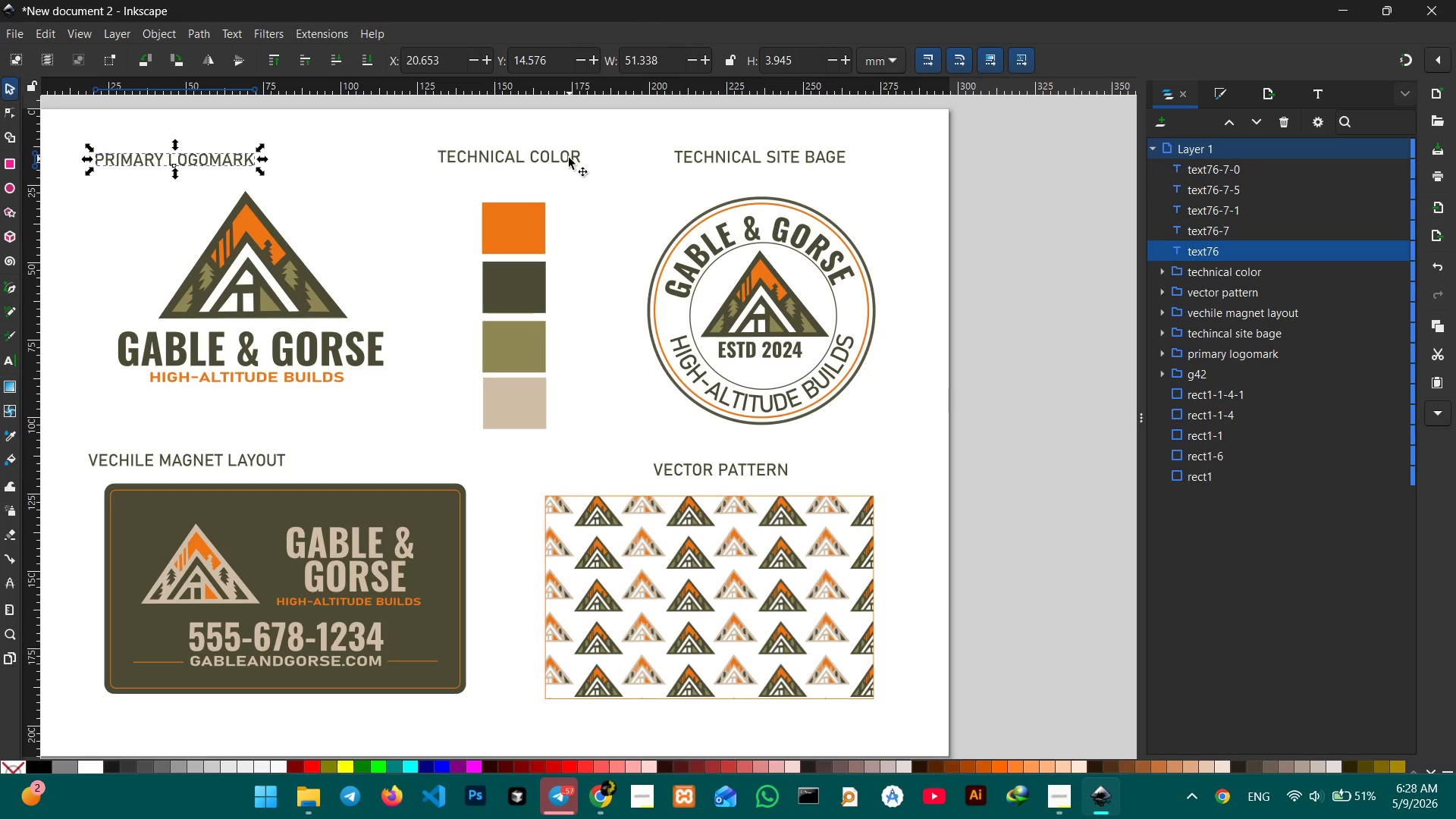 
left_click([555, 155])
 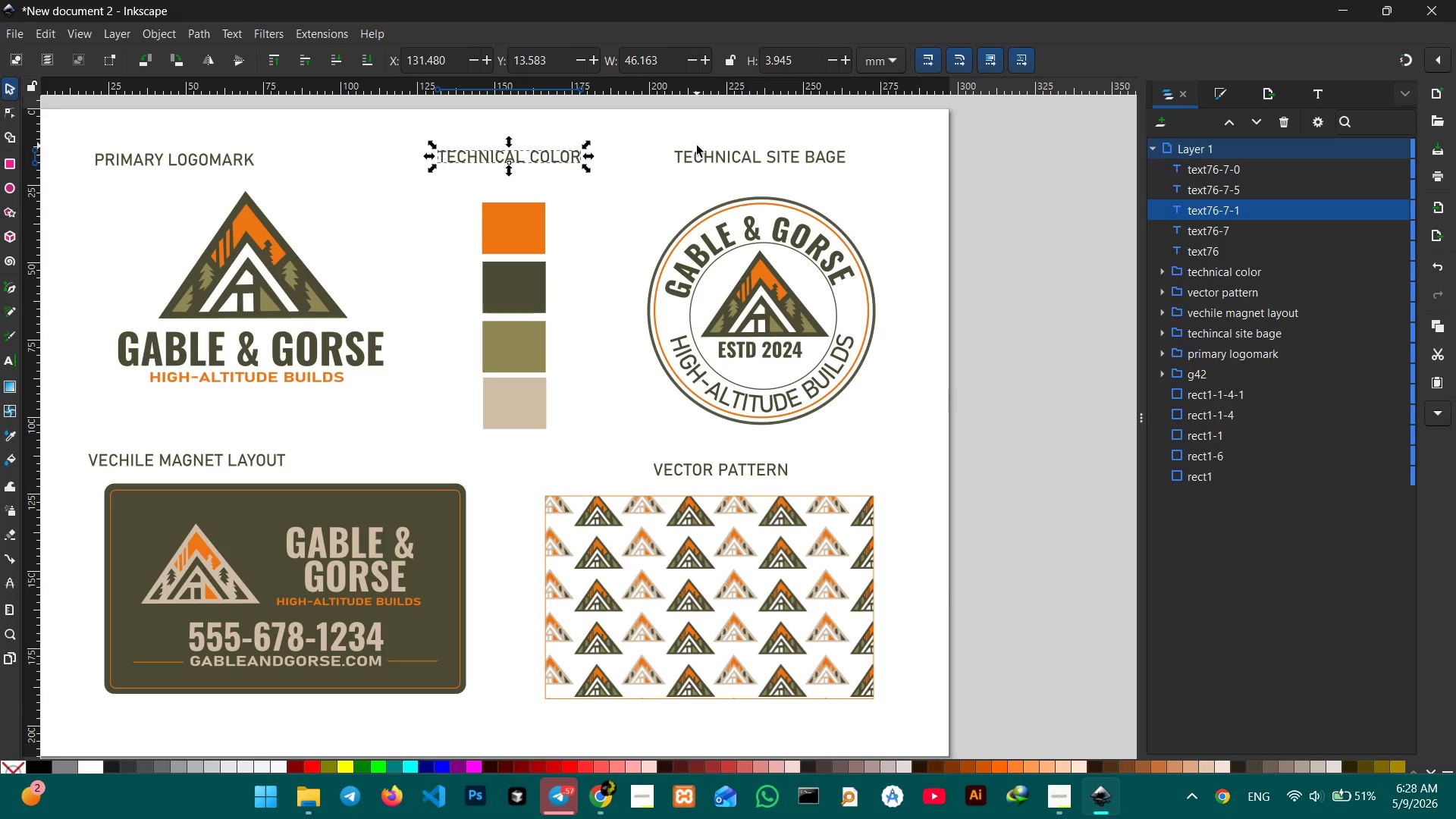 
left_click([701, 152])
 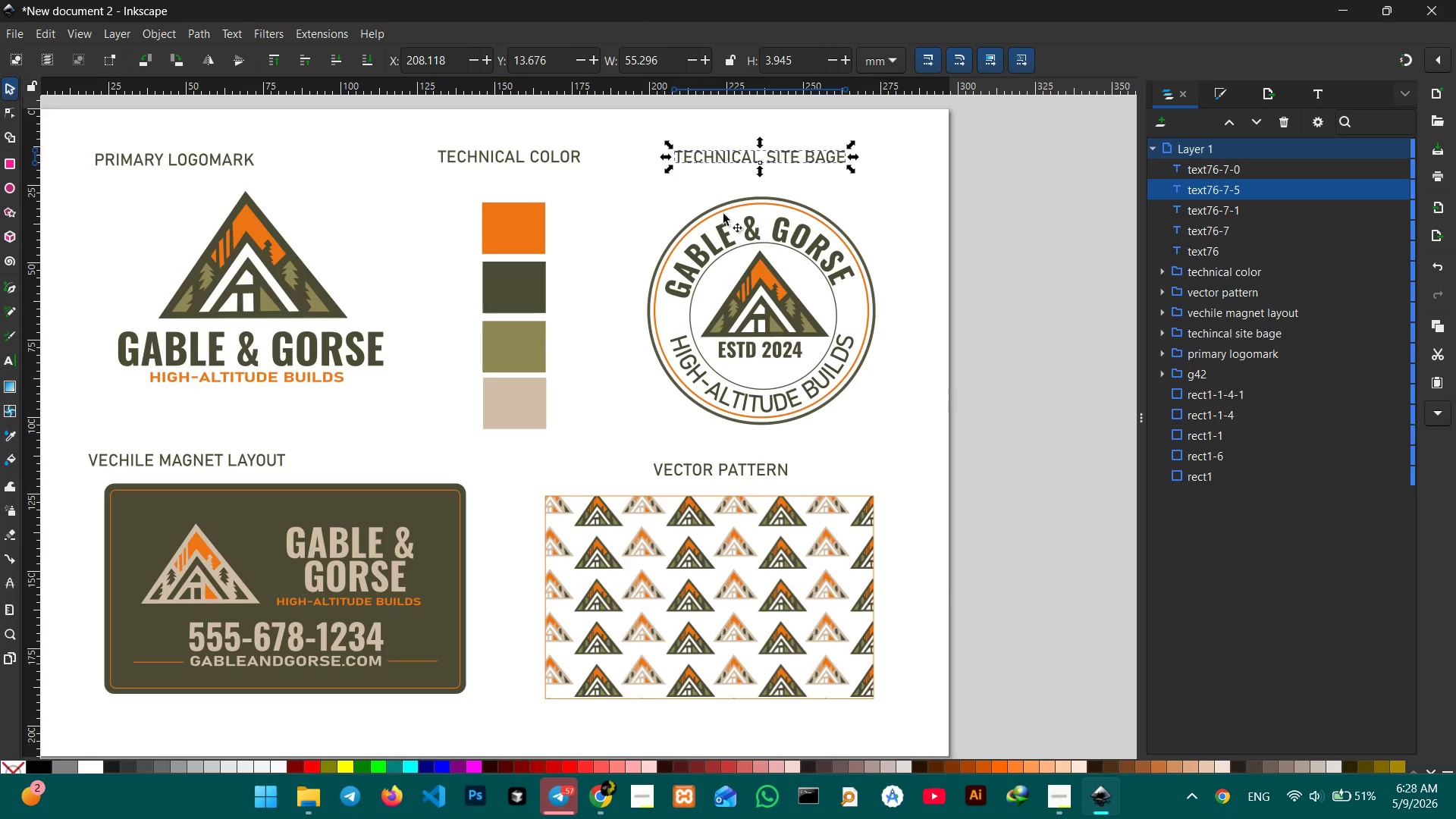 
hold_key(key=ControlLeft, duration=0.44)
 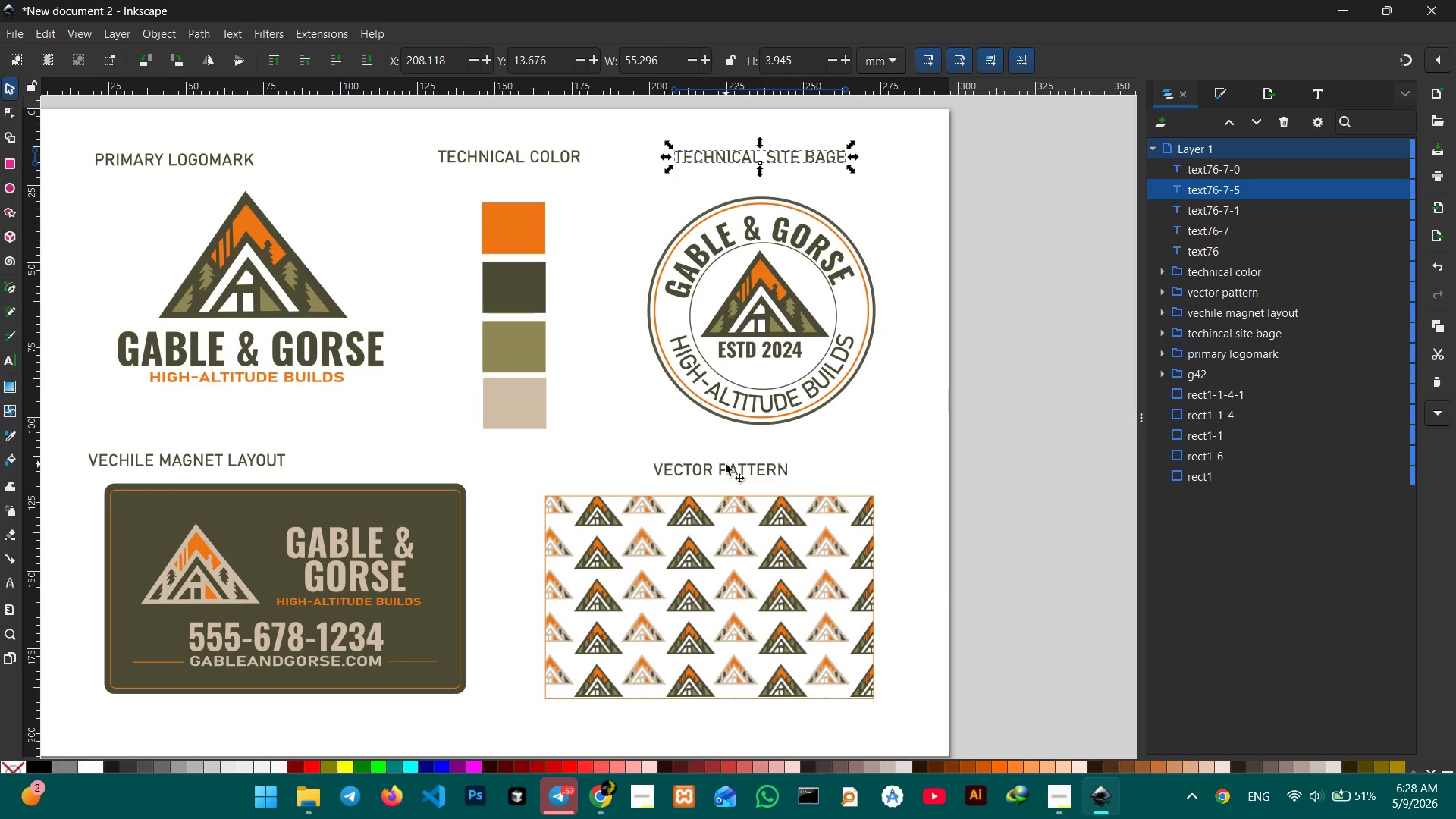 
hold_key(key=ShiftLeft, duration=4.84)
left_click([736, 475])
 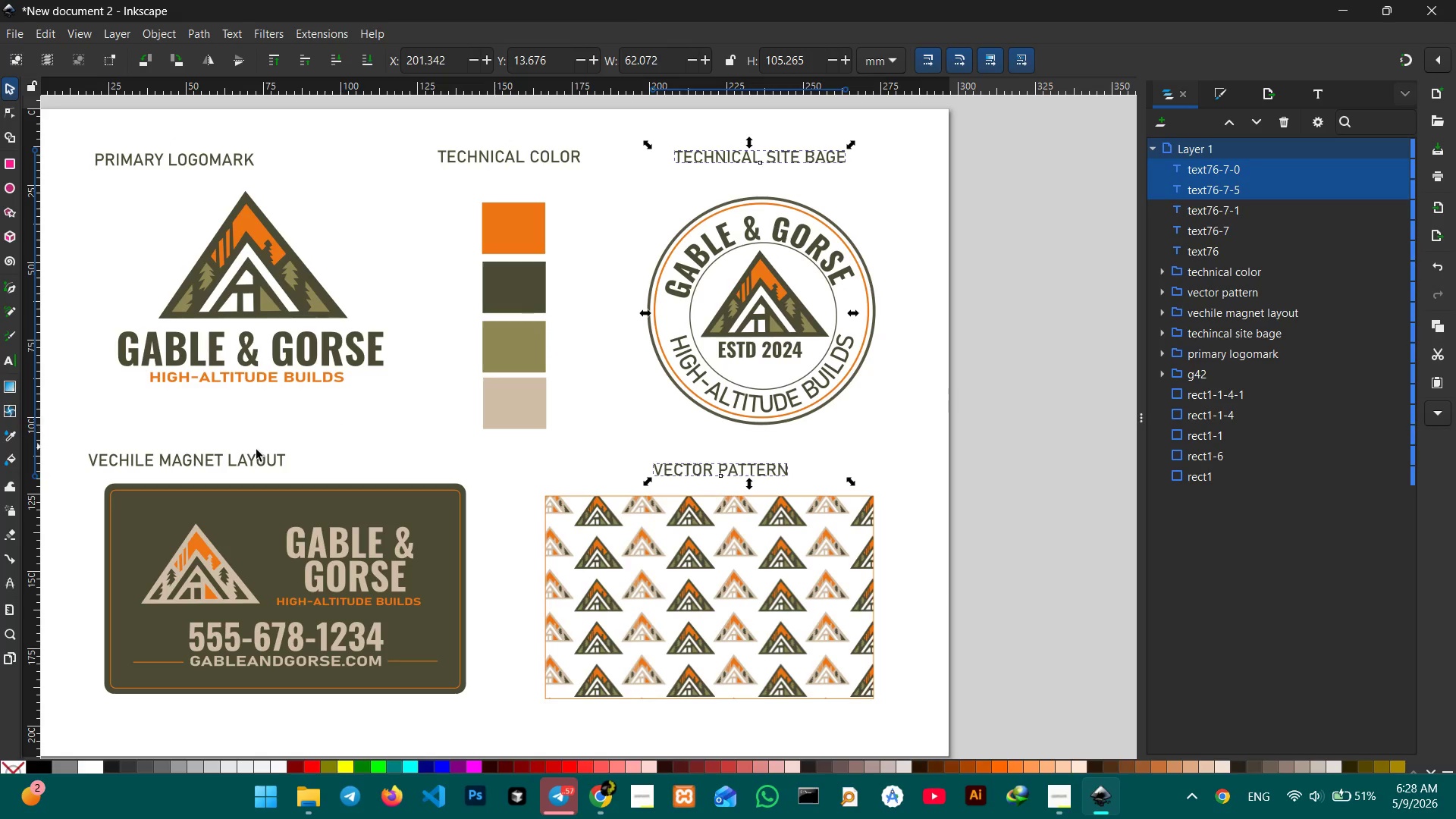 
left_click([254, 451])
 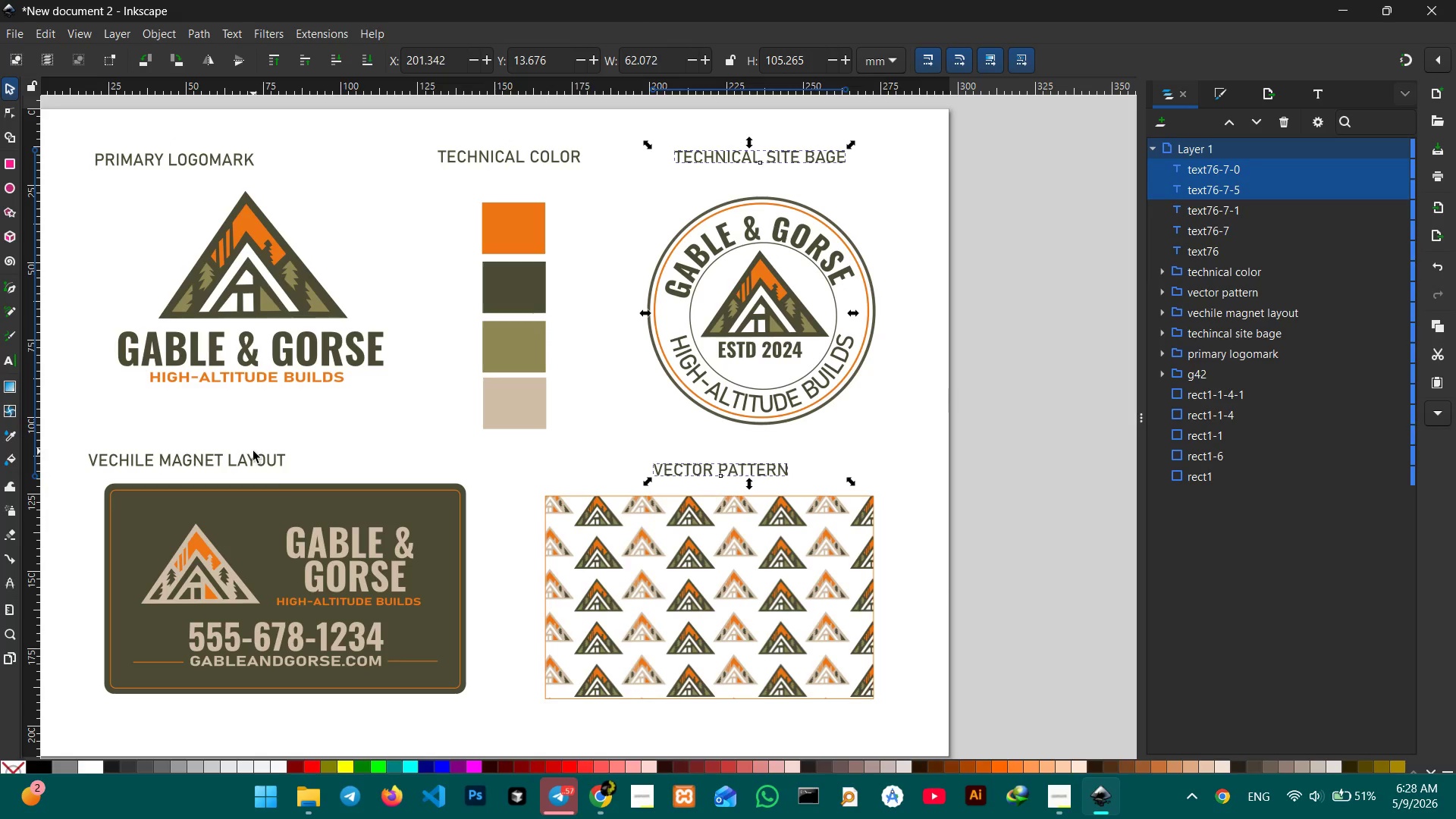 
double_click([257, 466])
 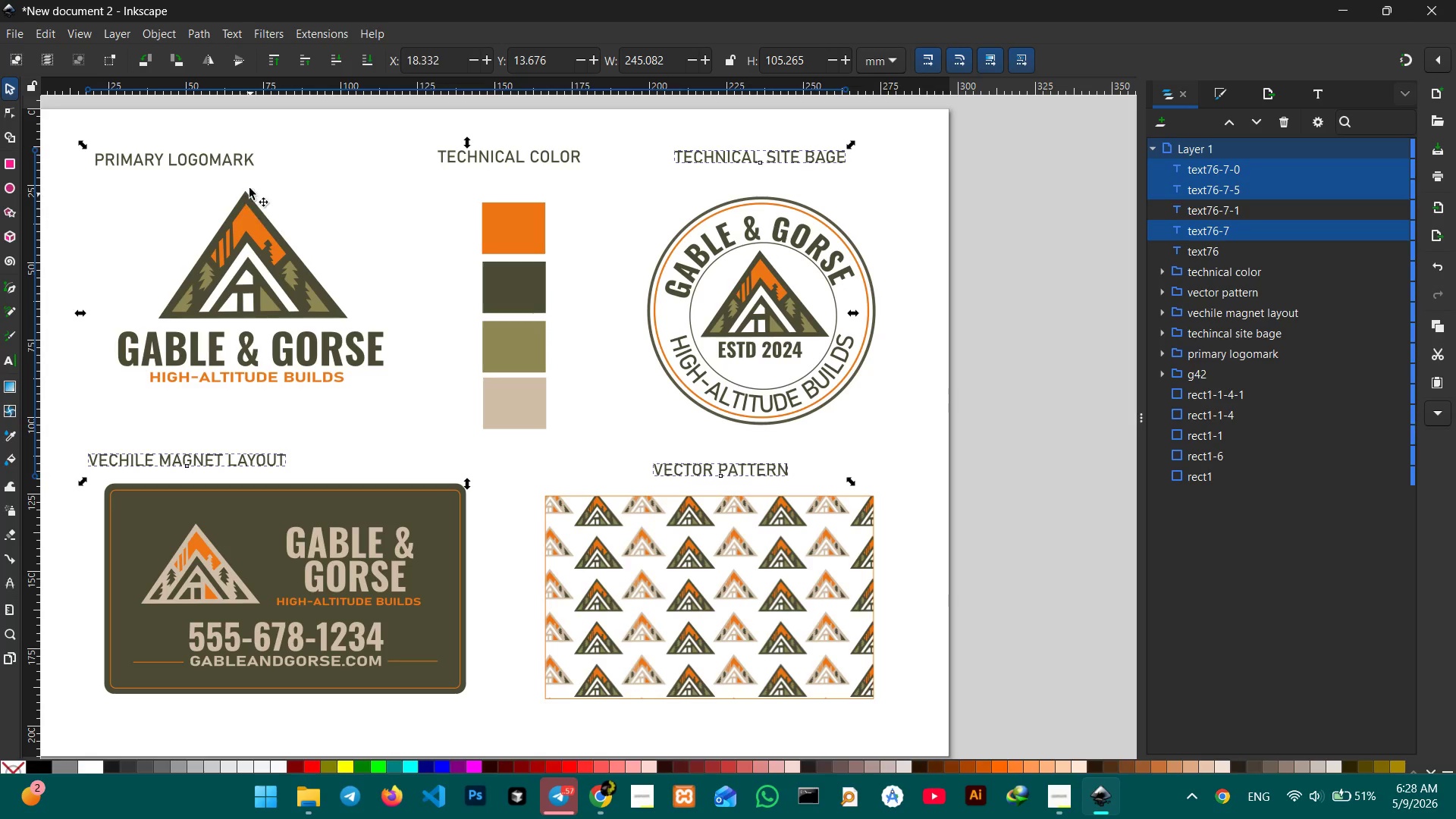 
left_click([239, 152])
 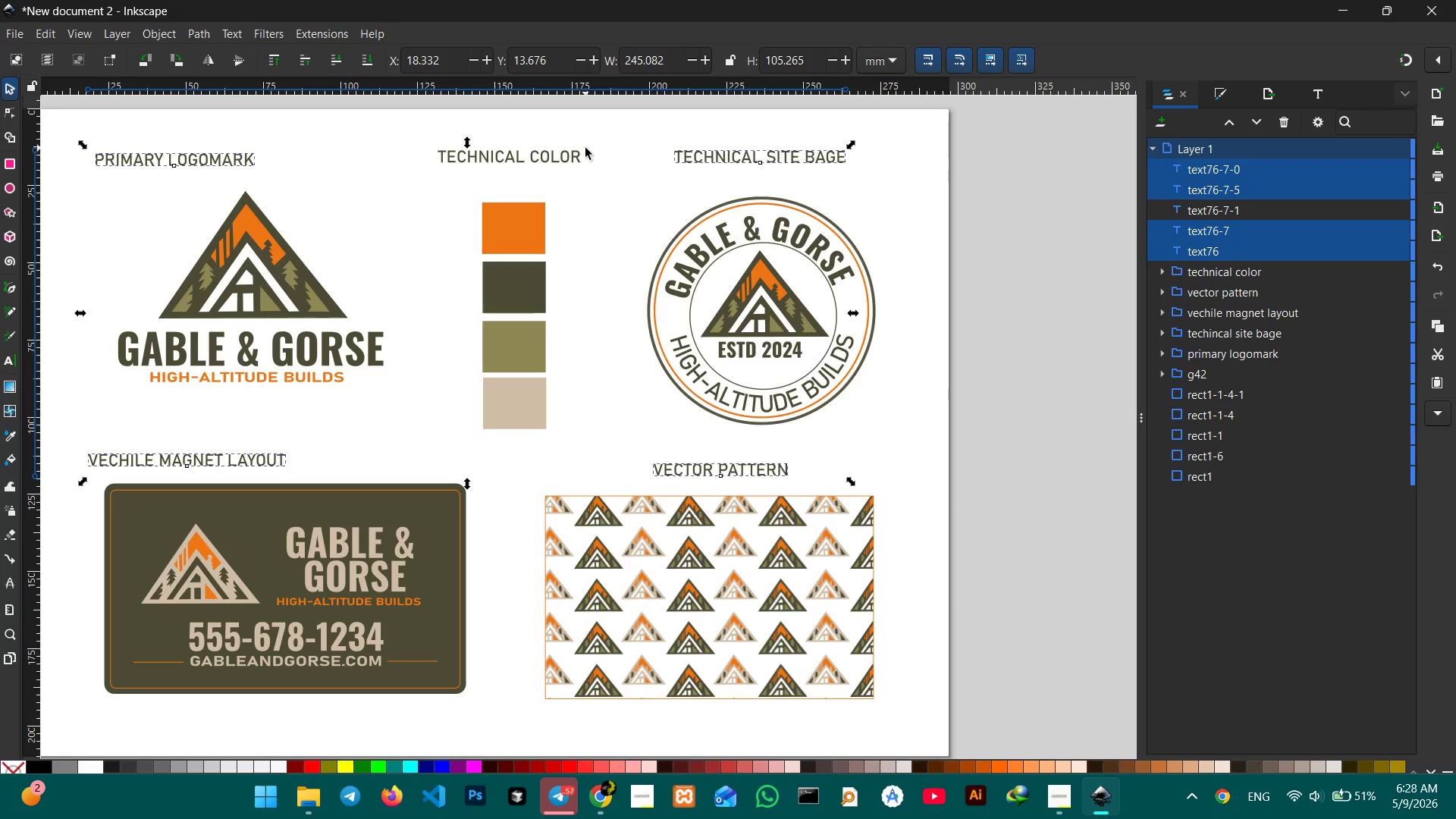 
left_click([560, 156])
 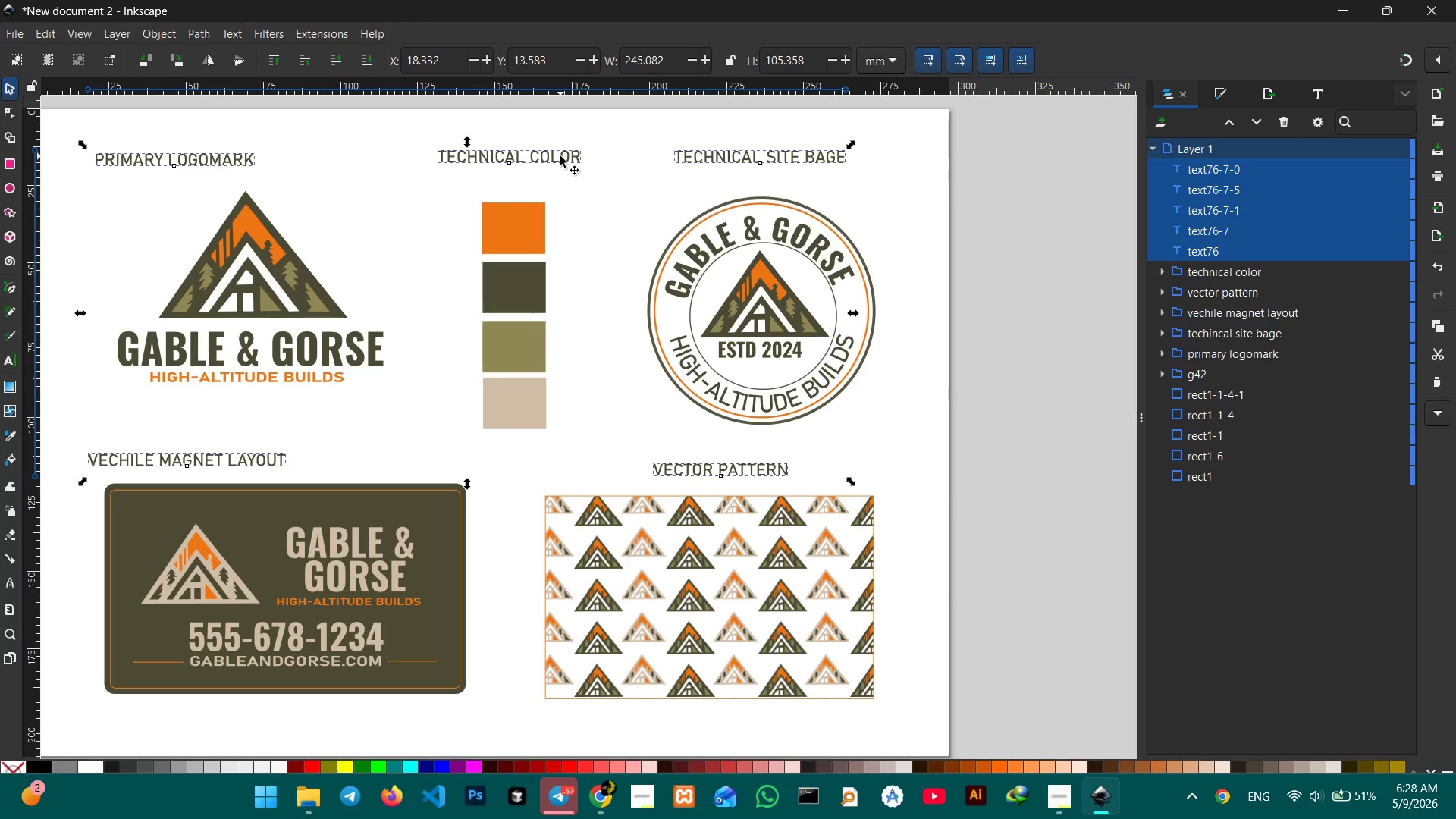 
key(Control+G)
 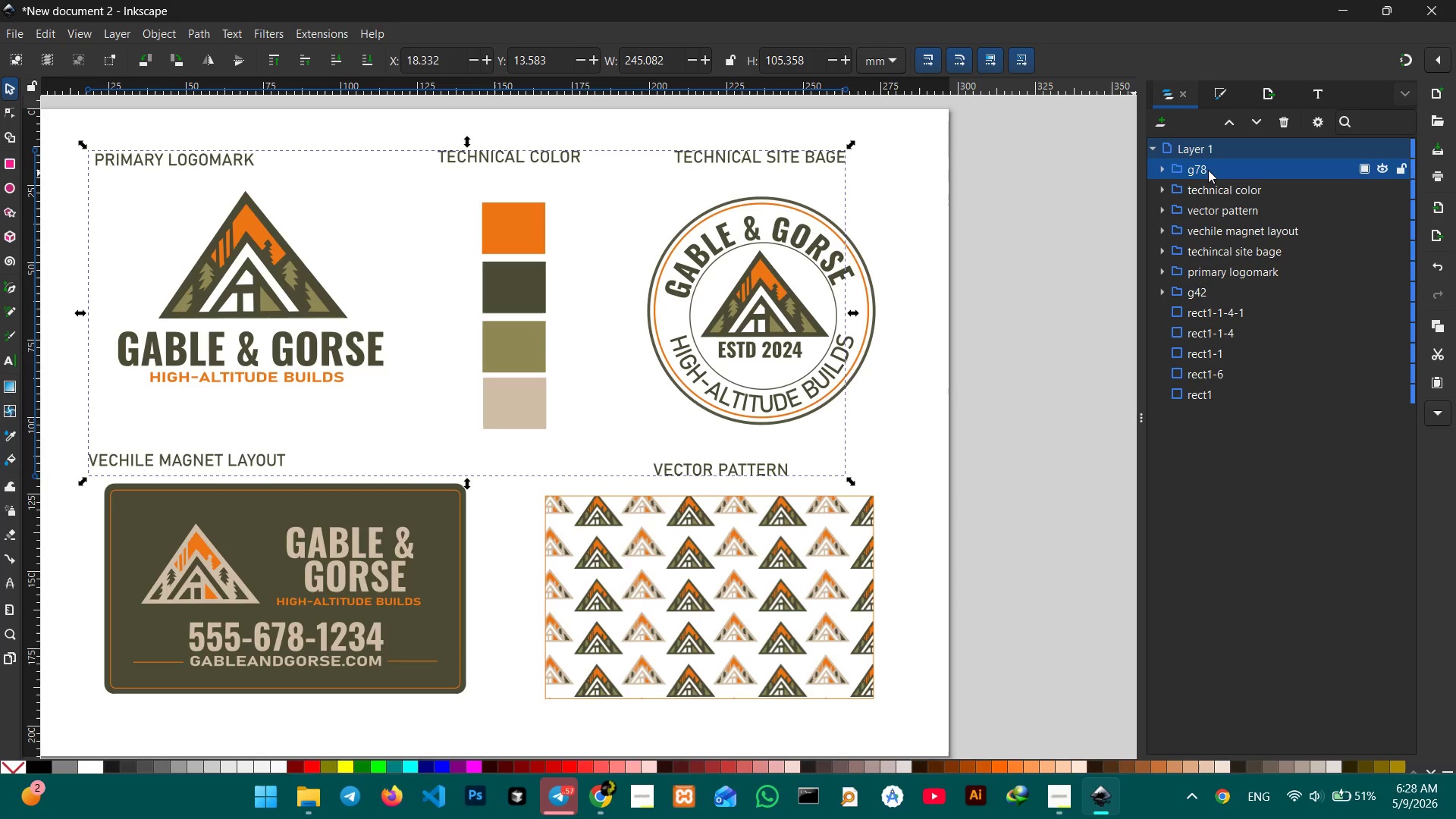 
double_click([1208, 170])
 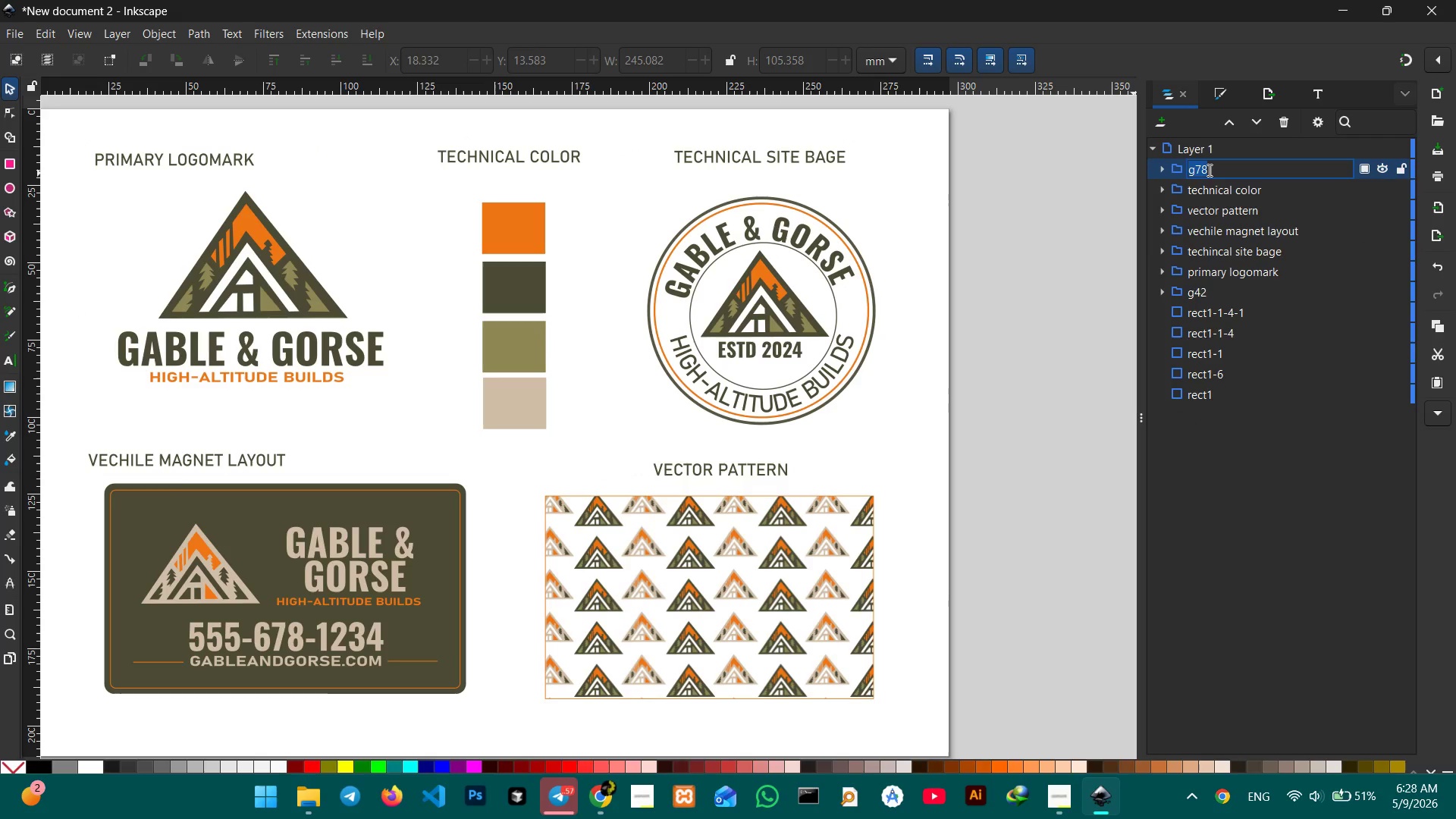 
type(texts)
 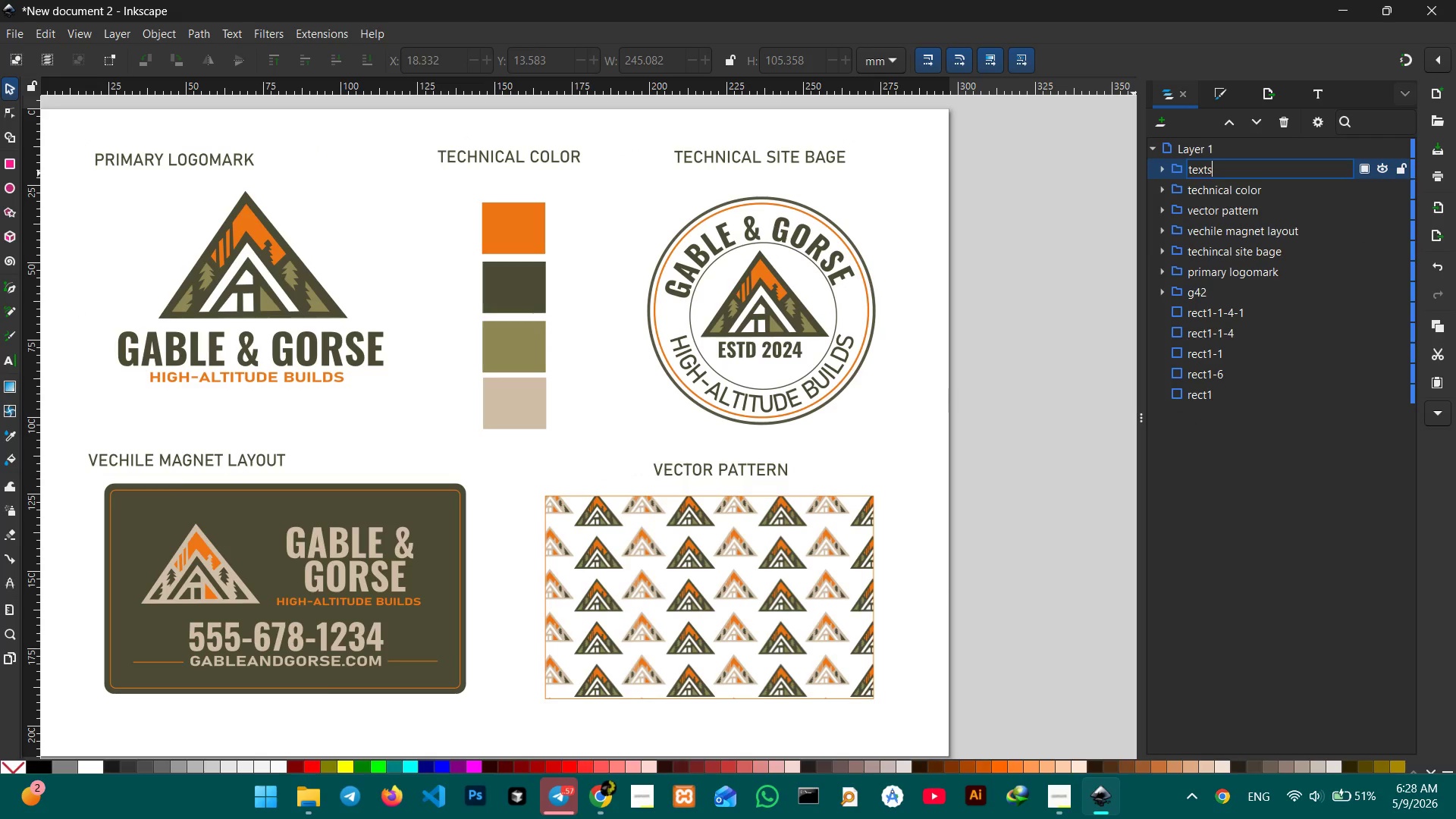 
key(Enter)
 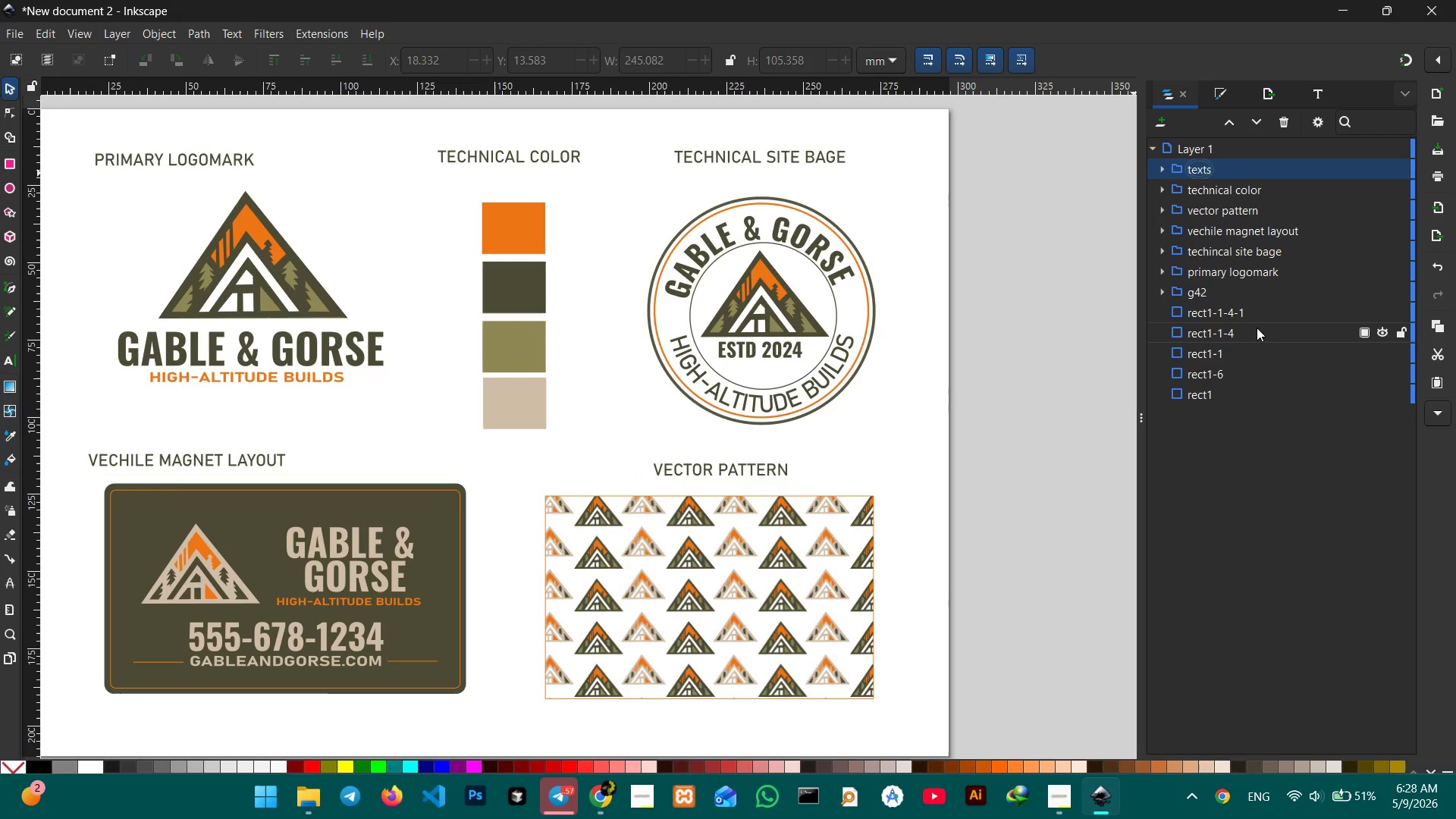 
left_click([1225, 293])
 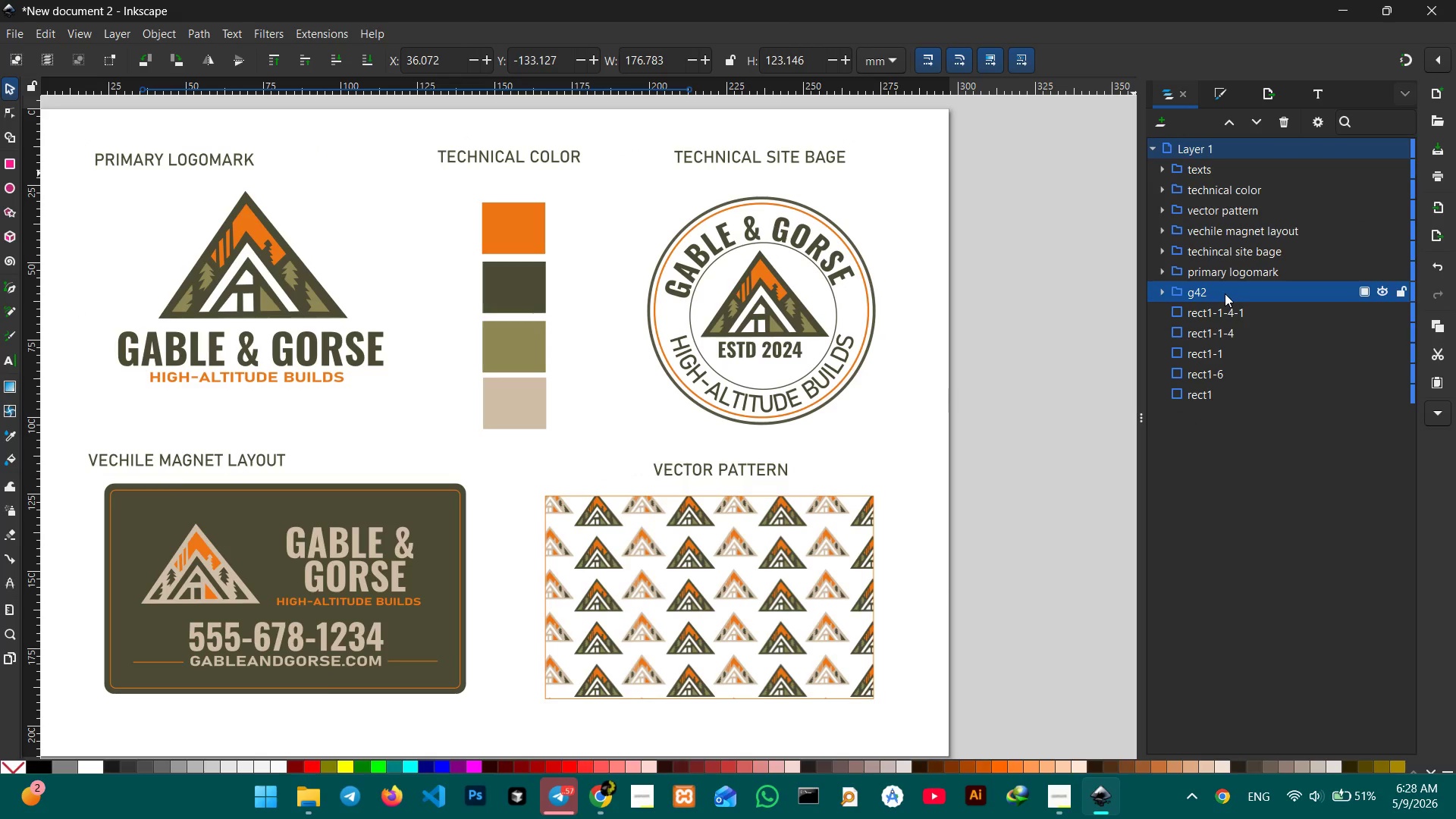 
hold_key(key=ControlLeft, duration=1.17)
scroll: coordinate [828, 342], scroll_direction: down, amount: 3.0
 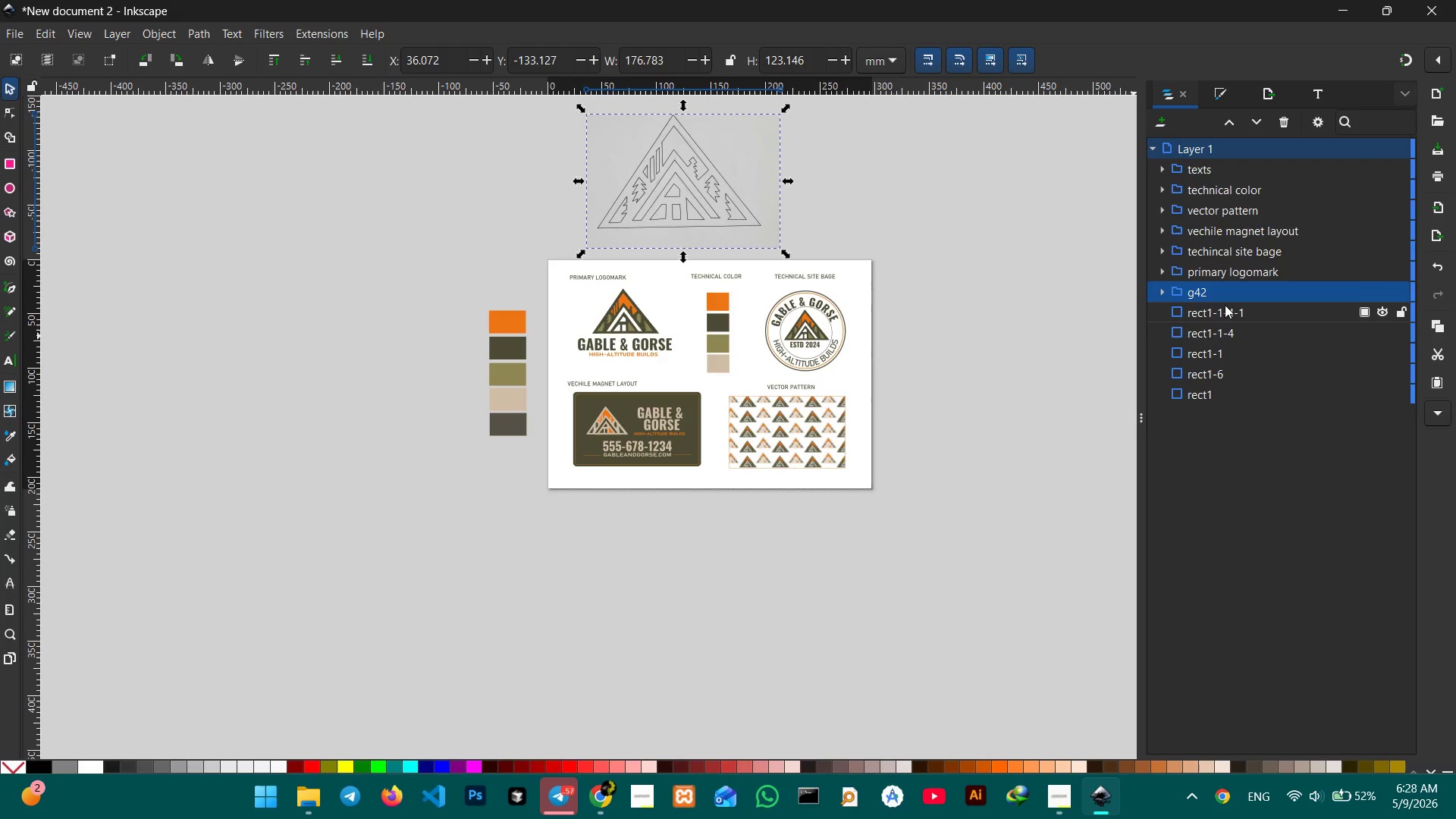 
double_click([1238, 289])
 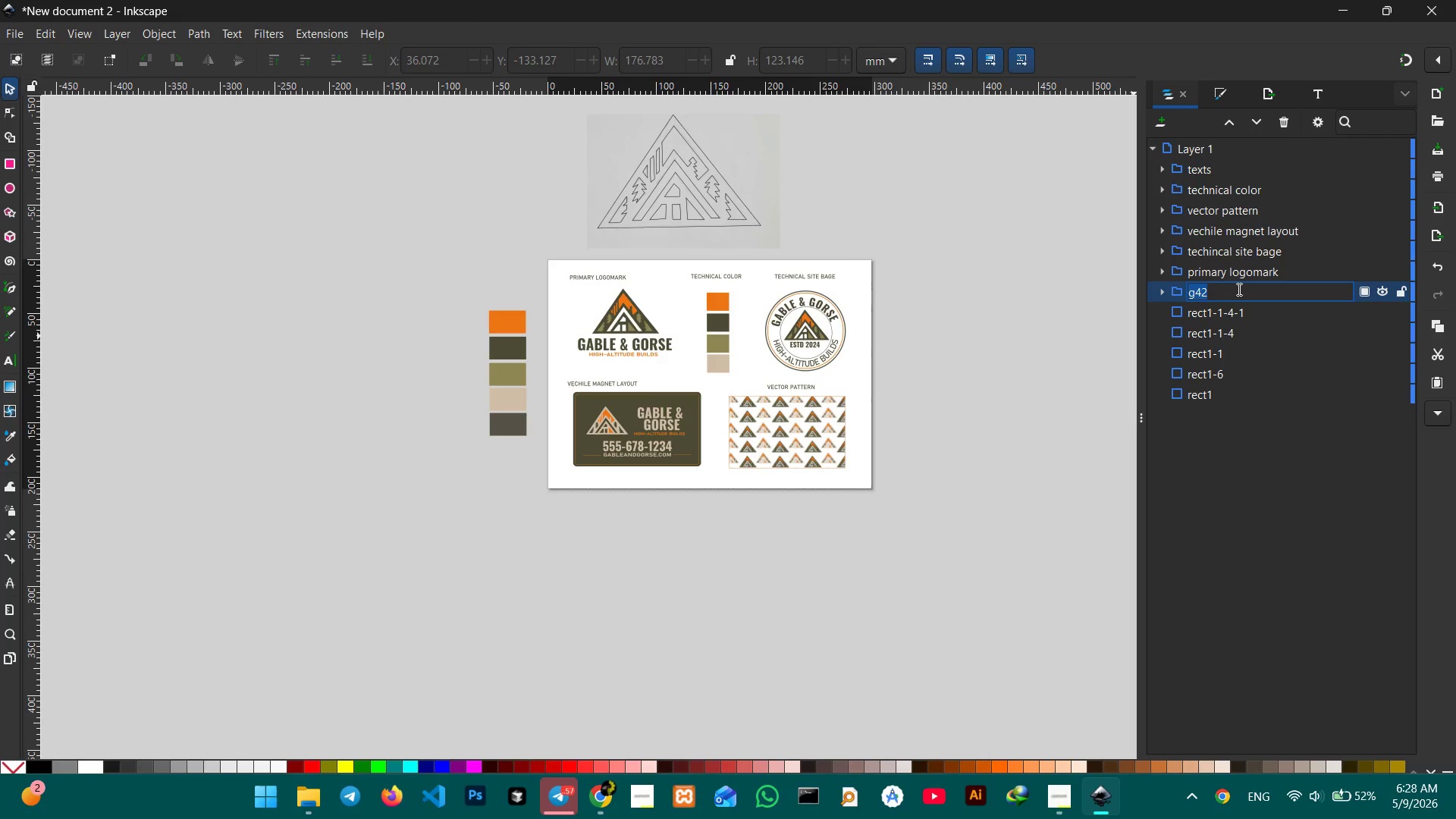 
type(sketchs)
 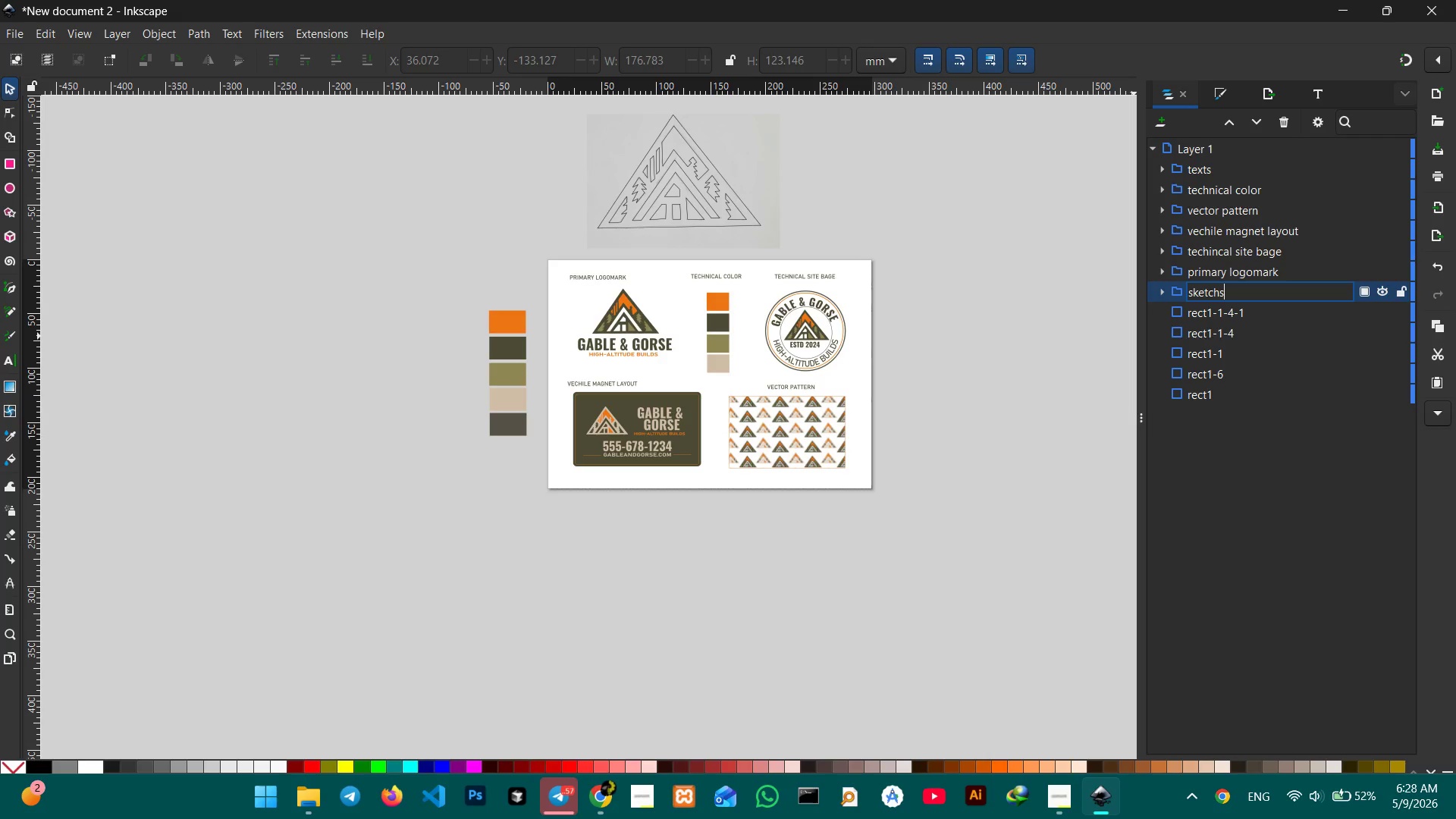 
key(Enter)
 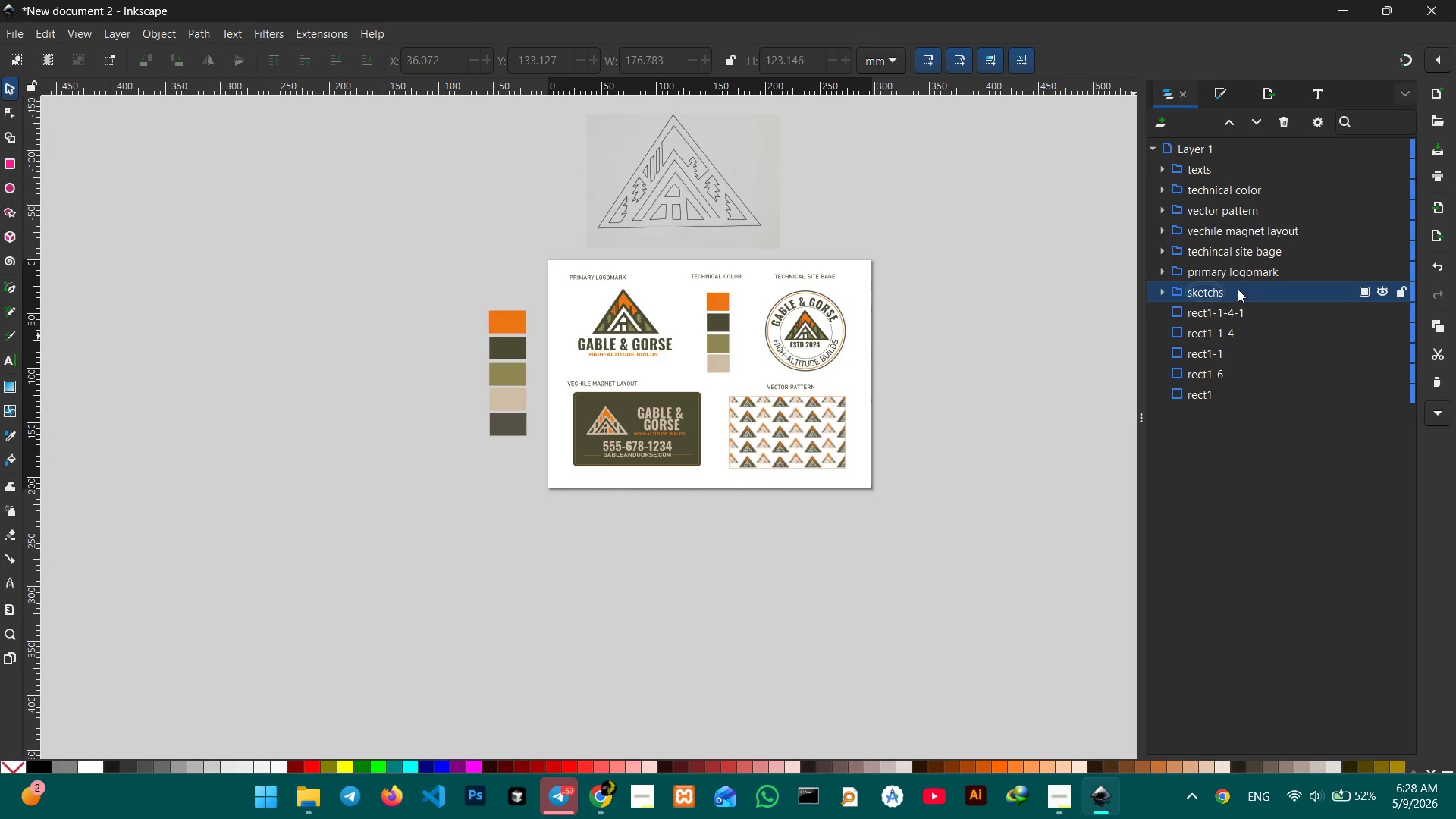 
left_click([1225, 313])
 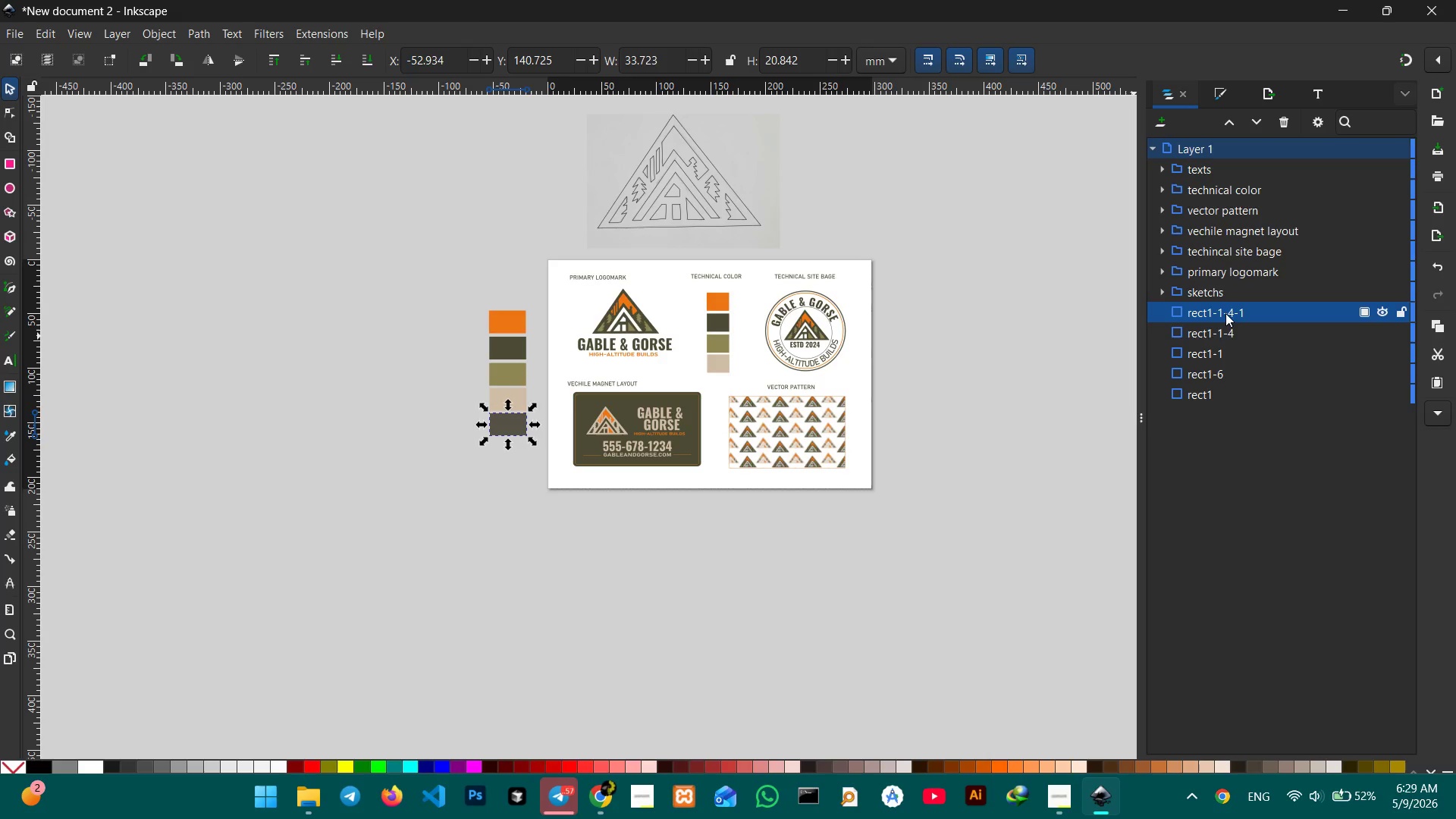 
hold_key(key=ShiftLeft, duration=1.42)
left_click([1235, 399])
 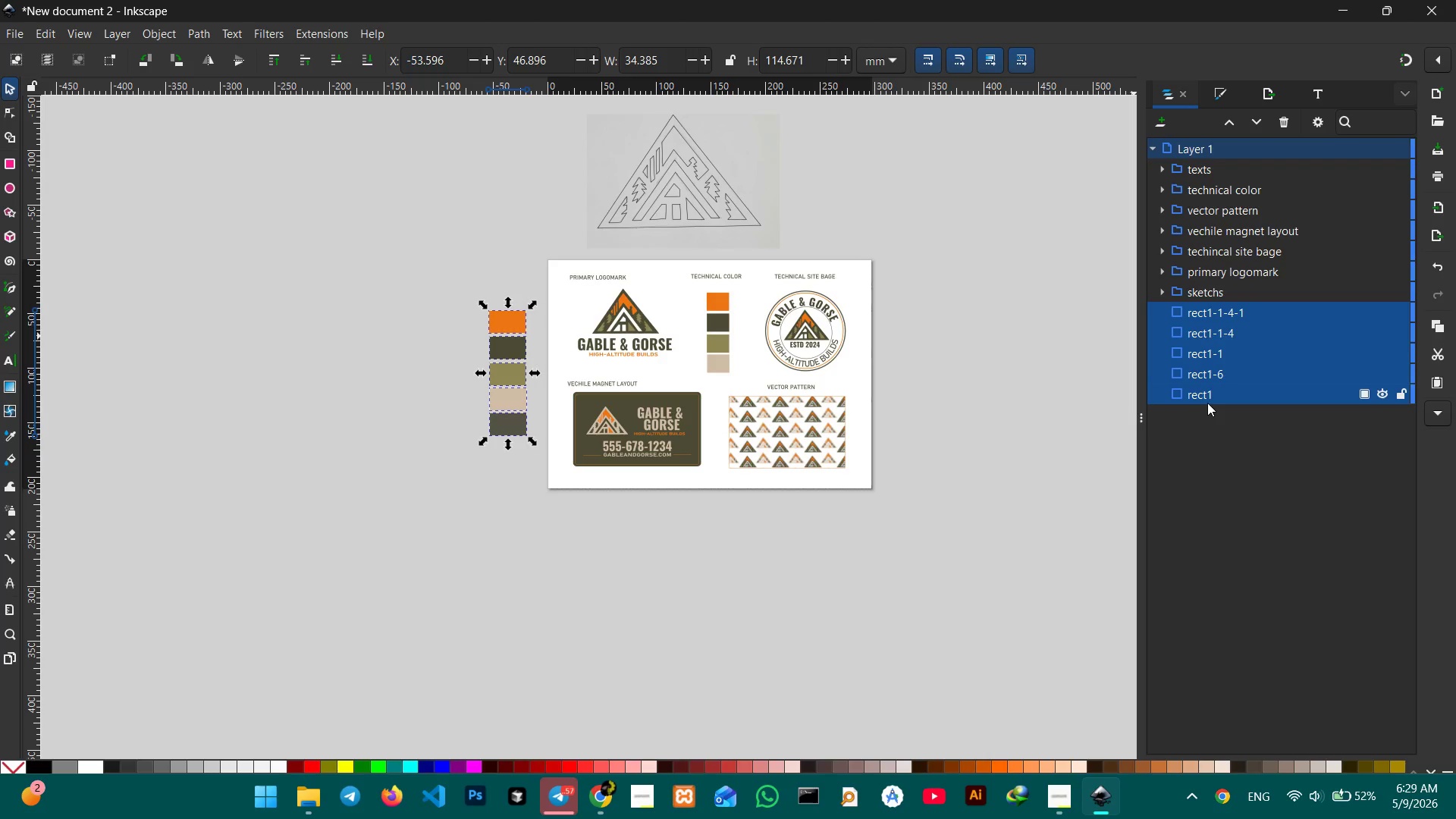 
key(Backspace)
 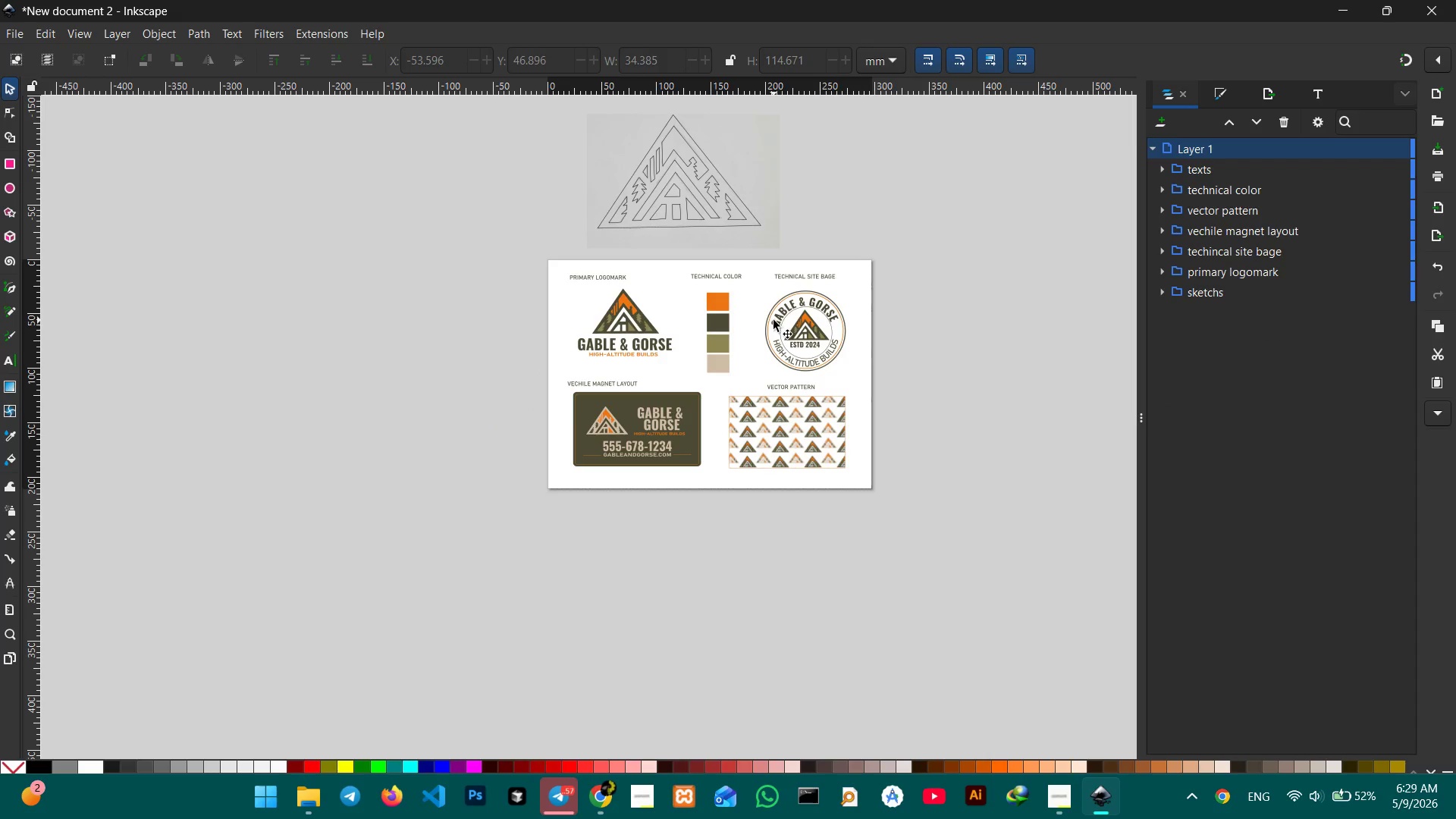 
hold_key(key=ControlLeft, duration=0.55)
scroll: coordinate [777, 331], scroll_direction: up, amount: 2.0
 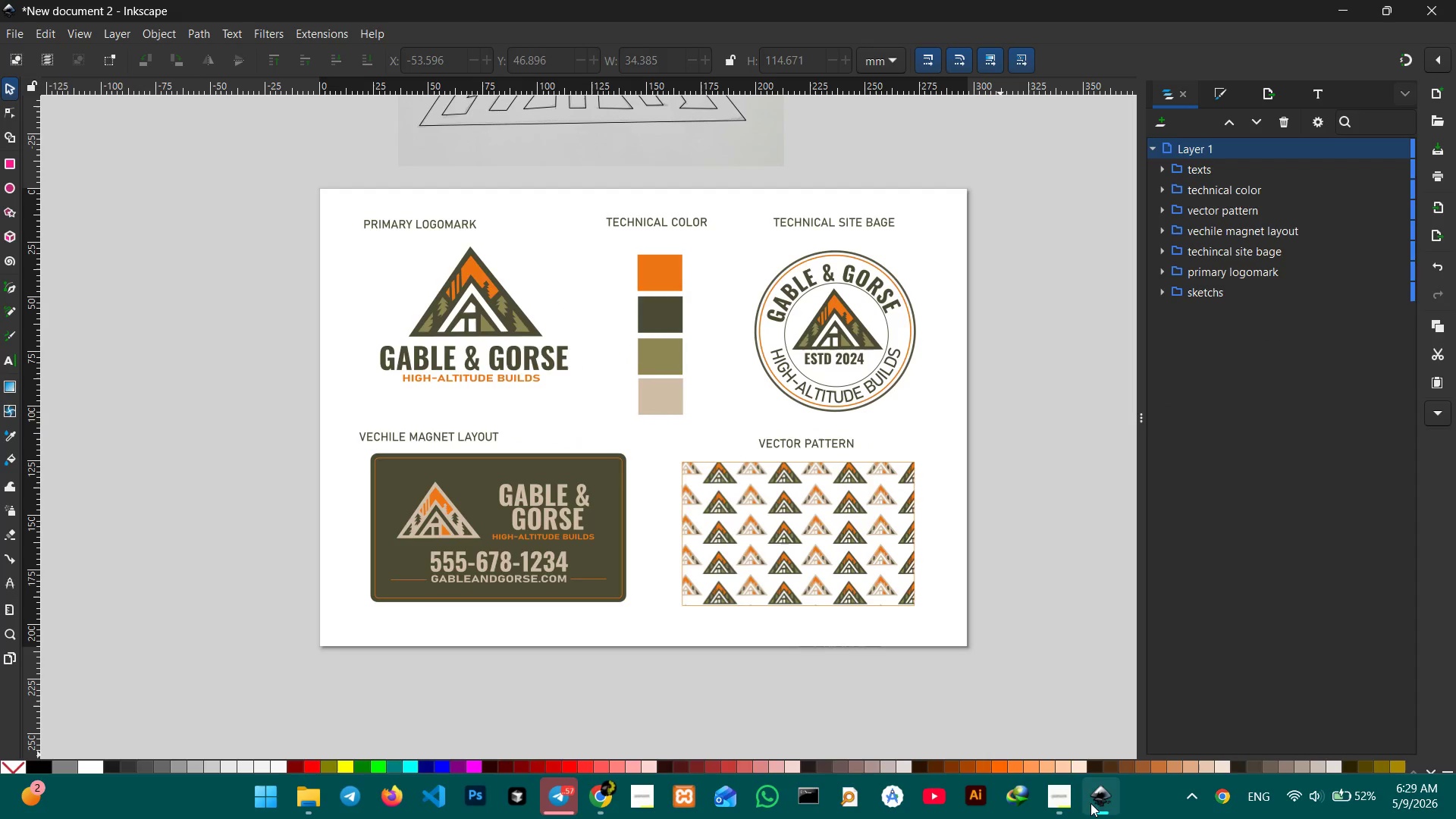 
left_click([1070, 799])